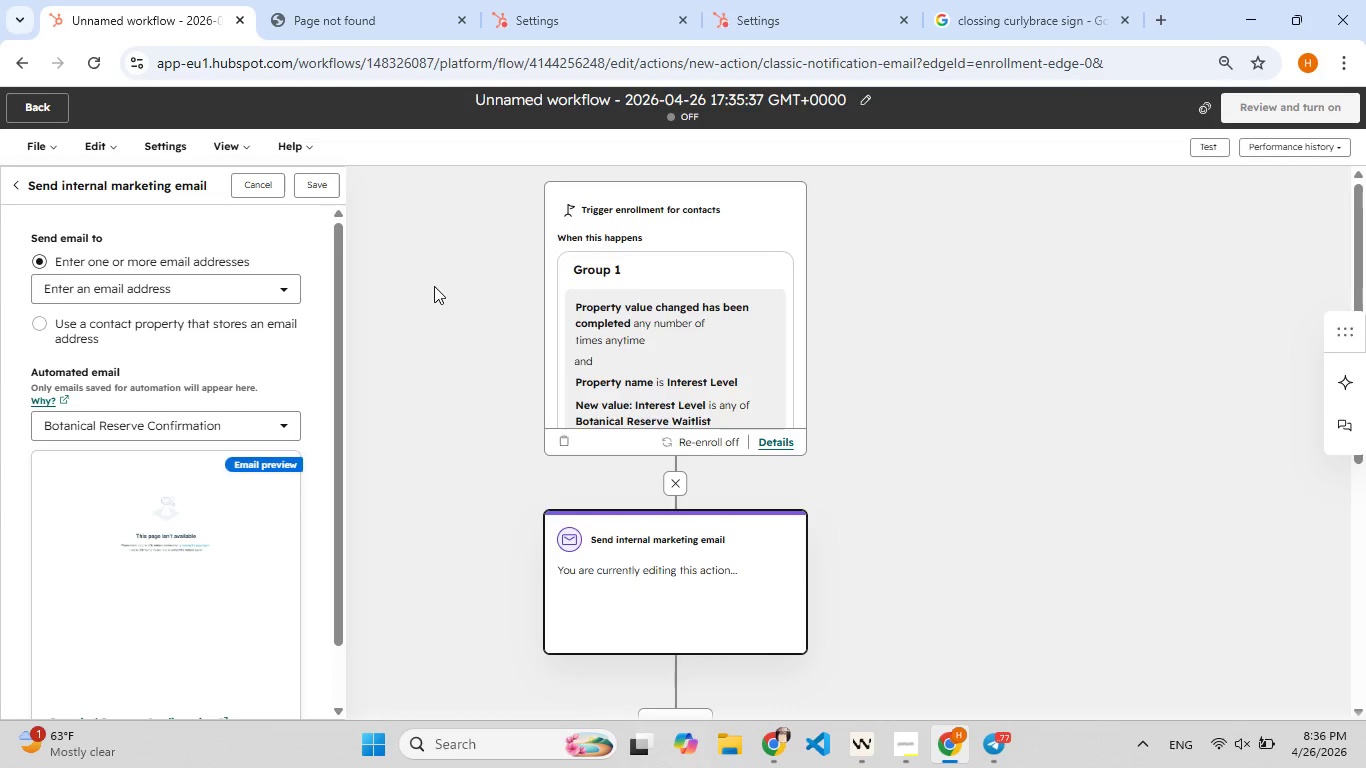 
wait(85.14)
 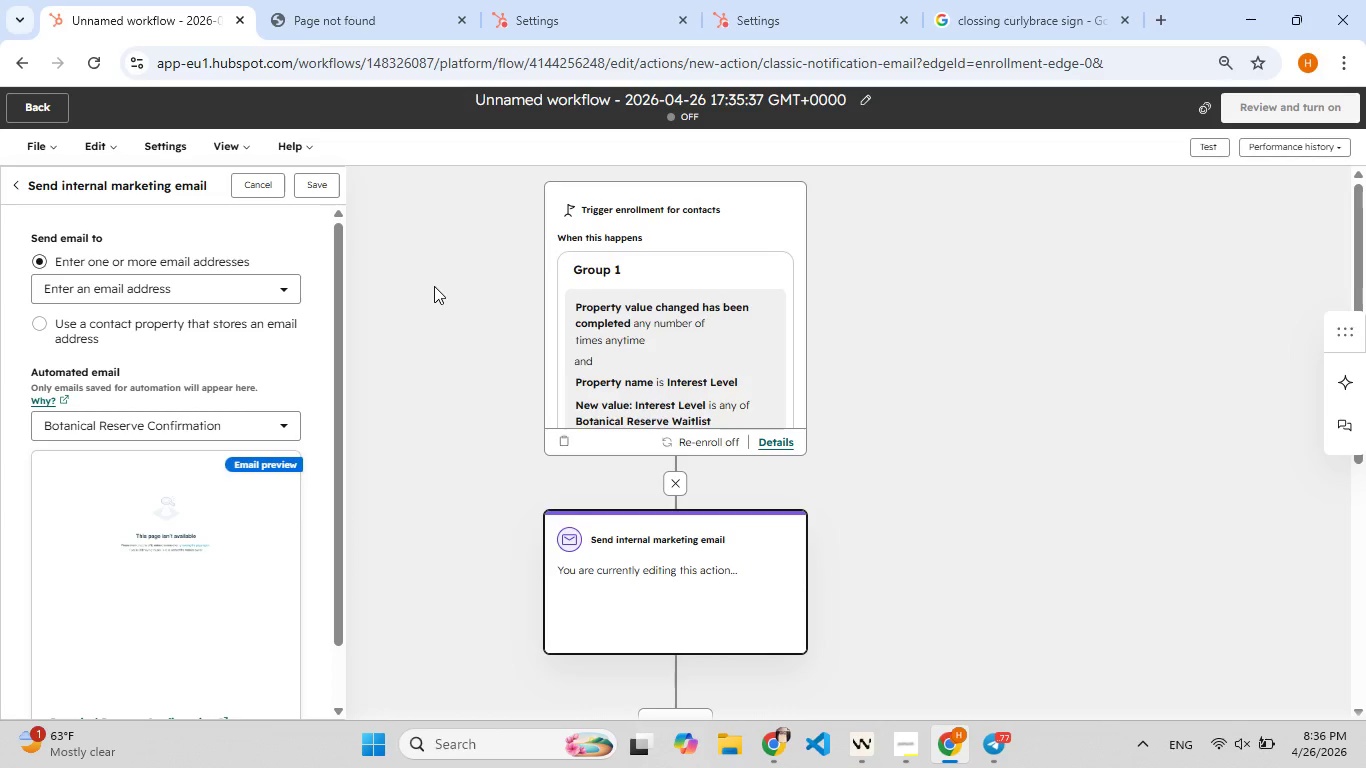 
left_click([14, 184])
 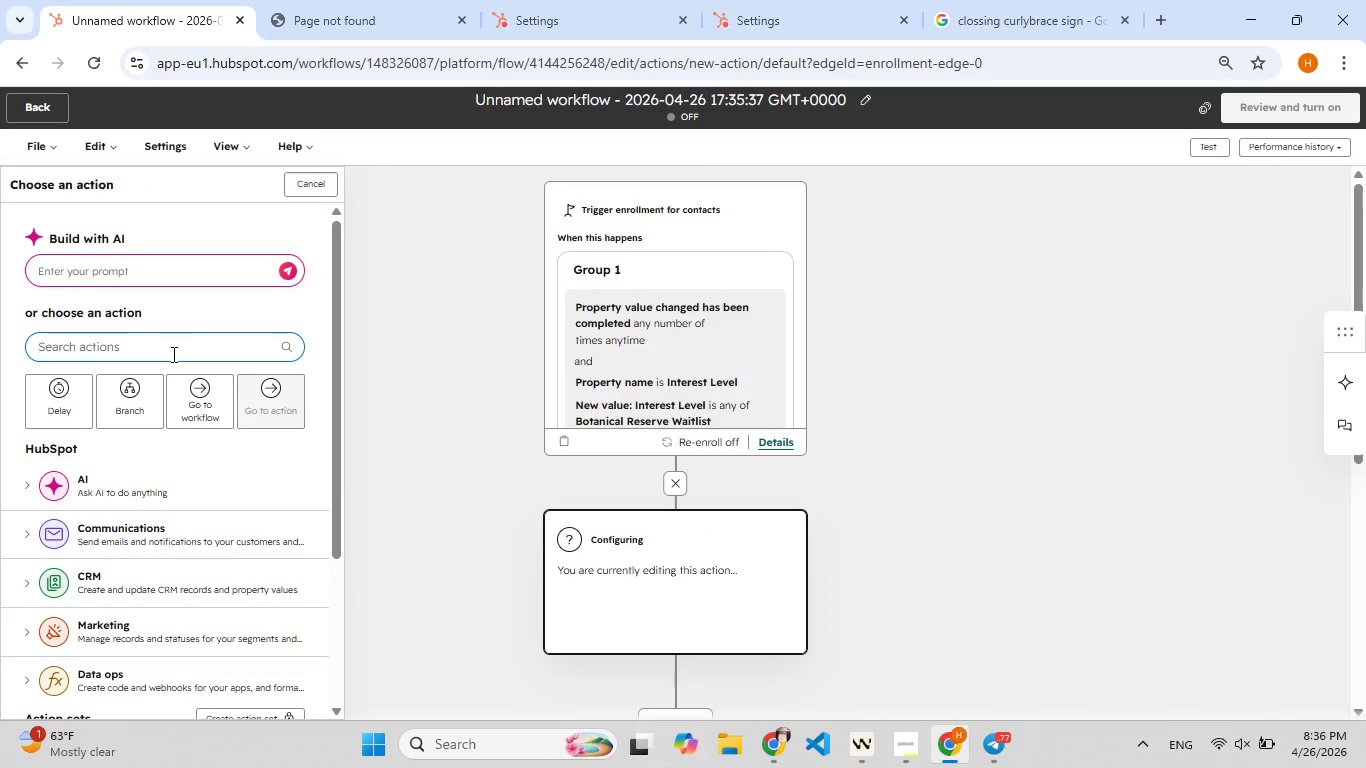 
type(send ma)
 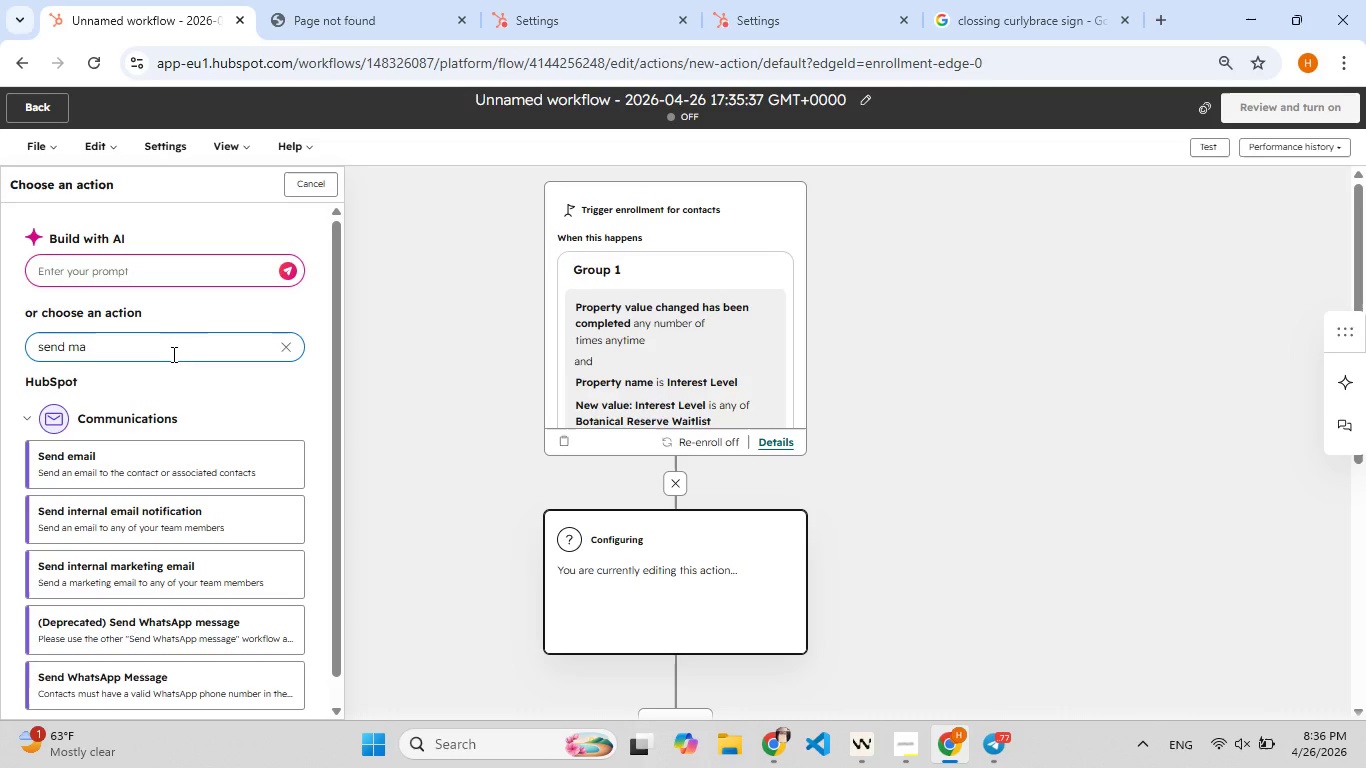 
wait(5.62)
 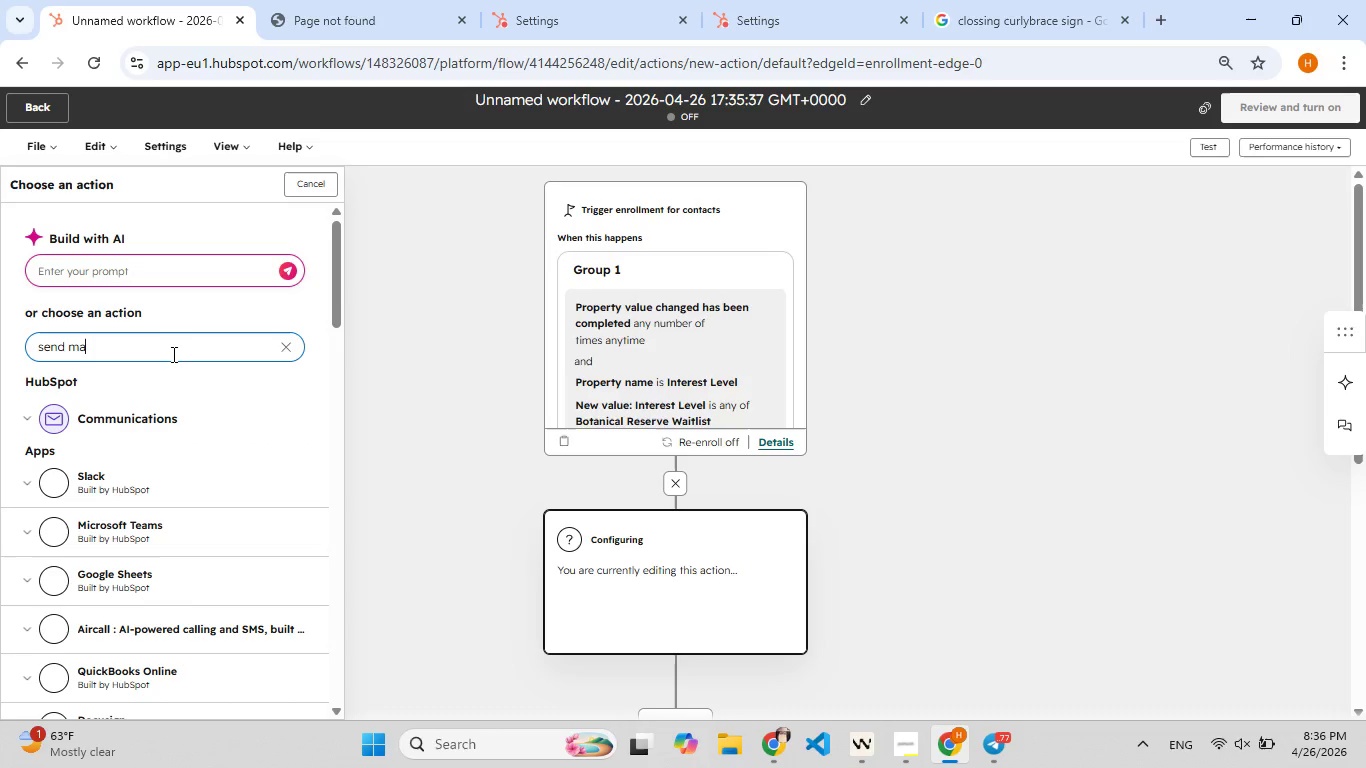 
key(R)
 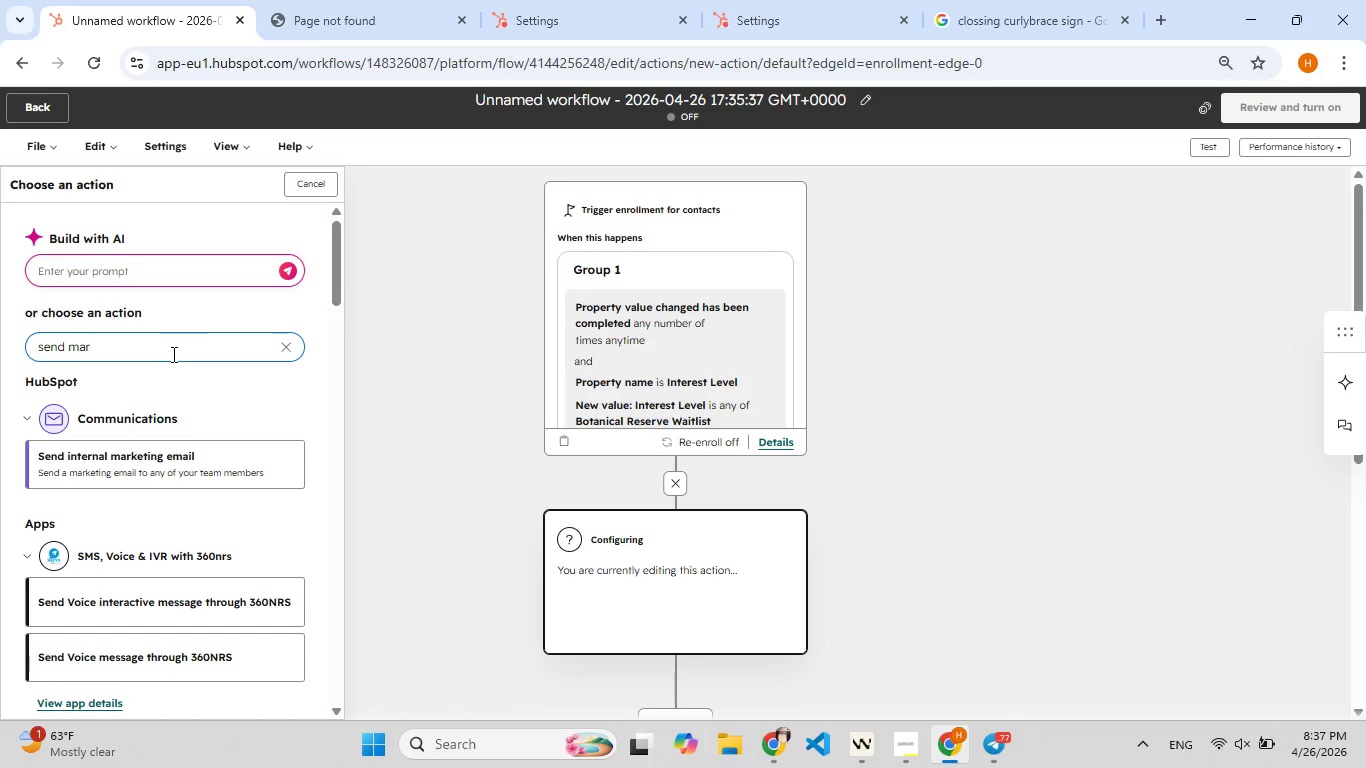 
wait(46.31)
 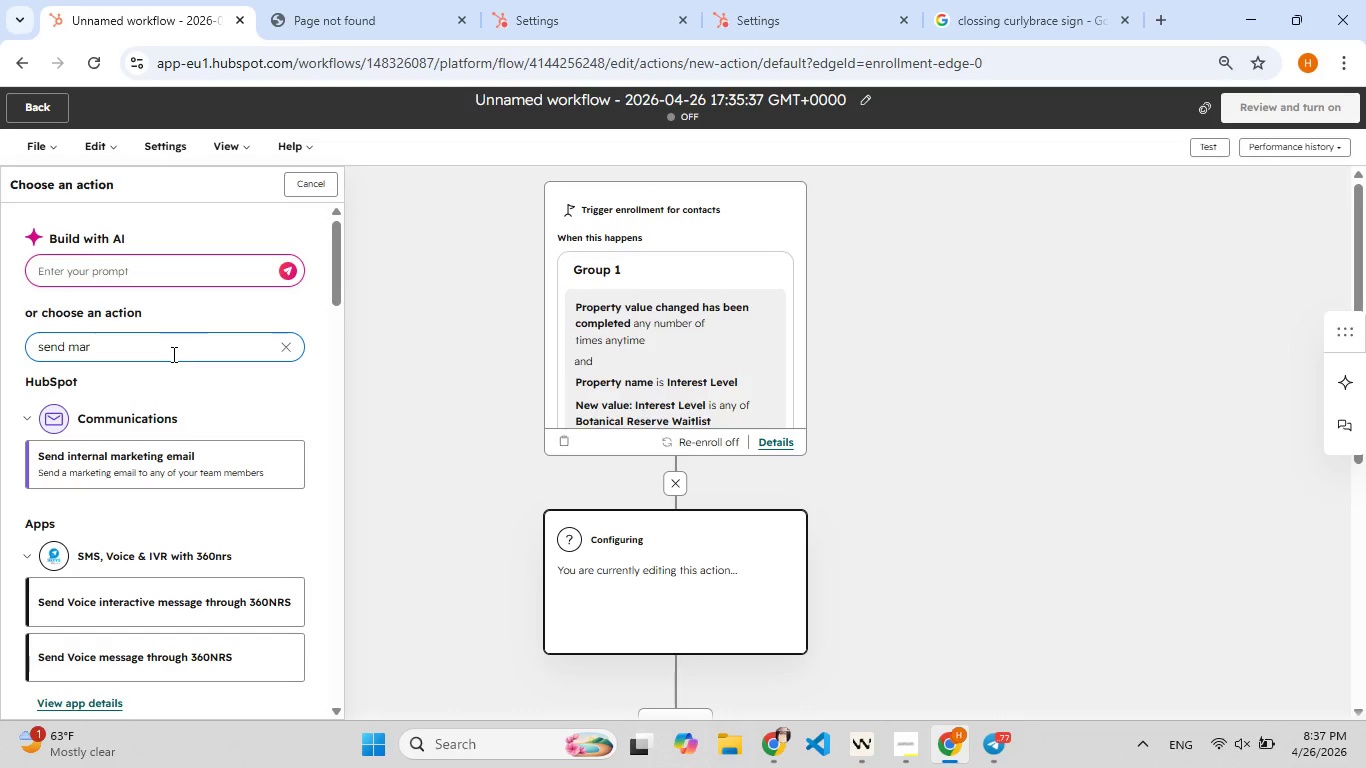 
key(F9)
 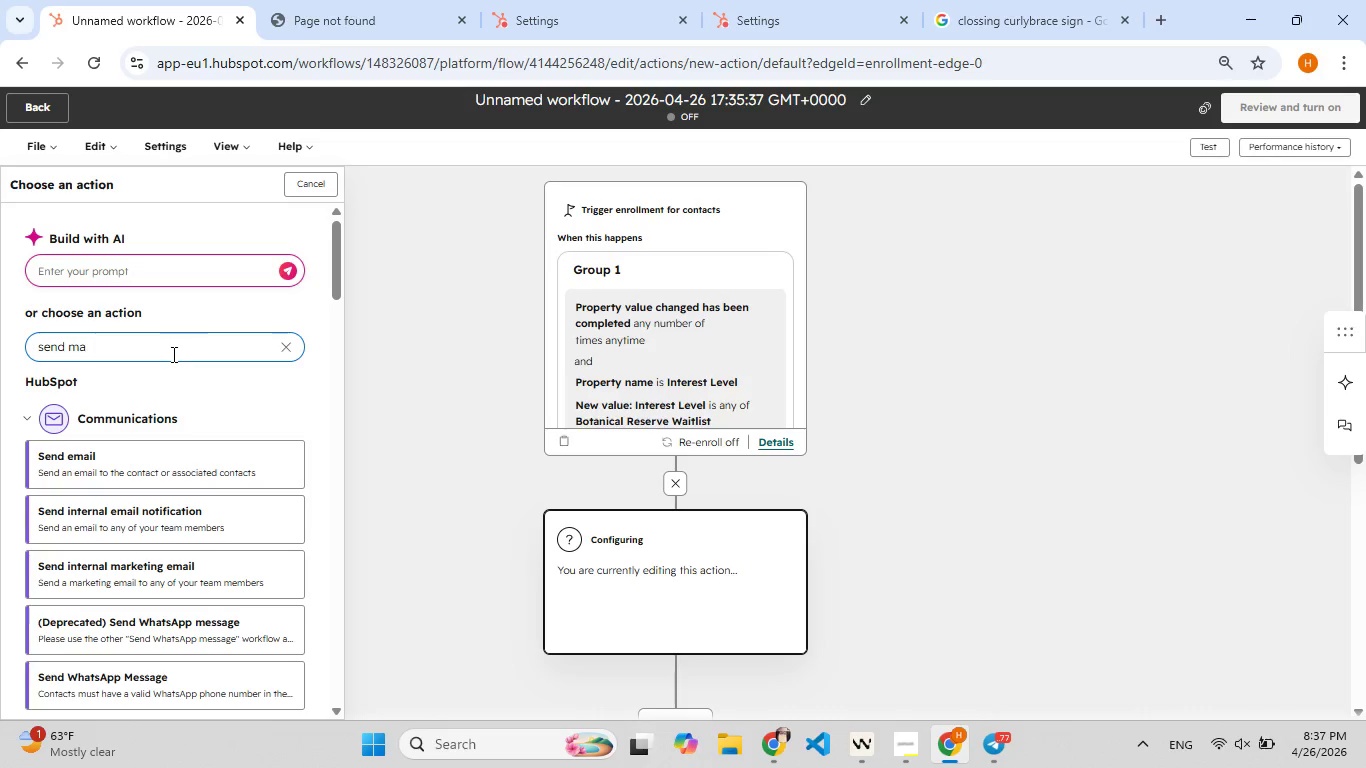 
key(Backspace)
 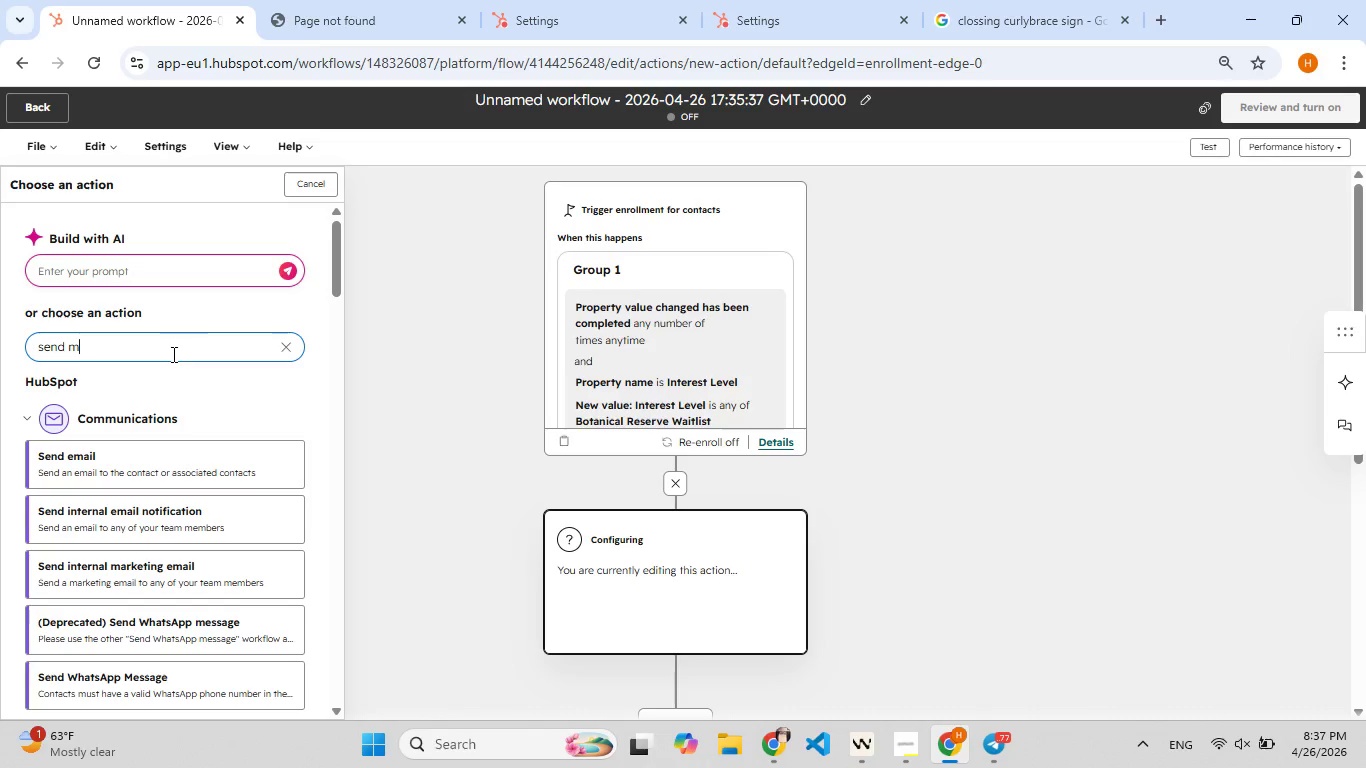 
key(F9)
 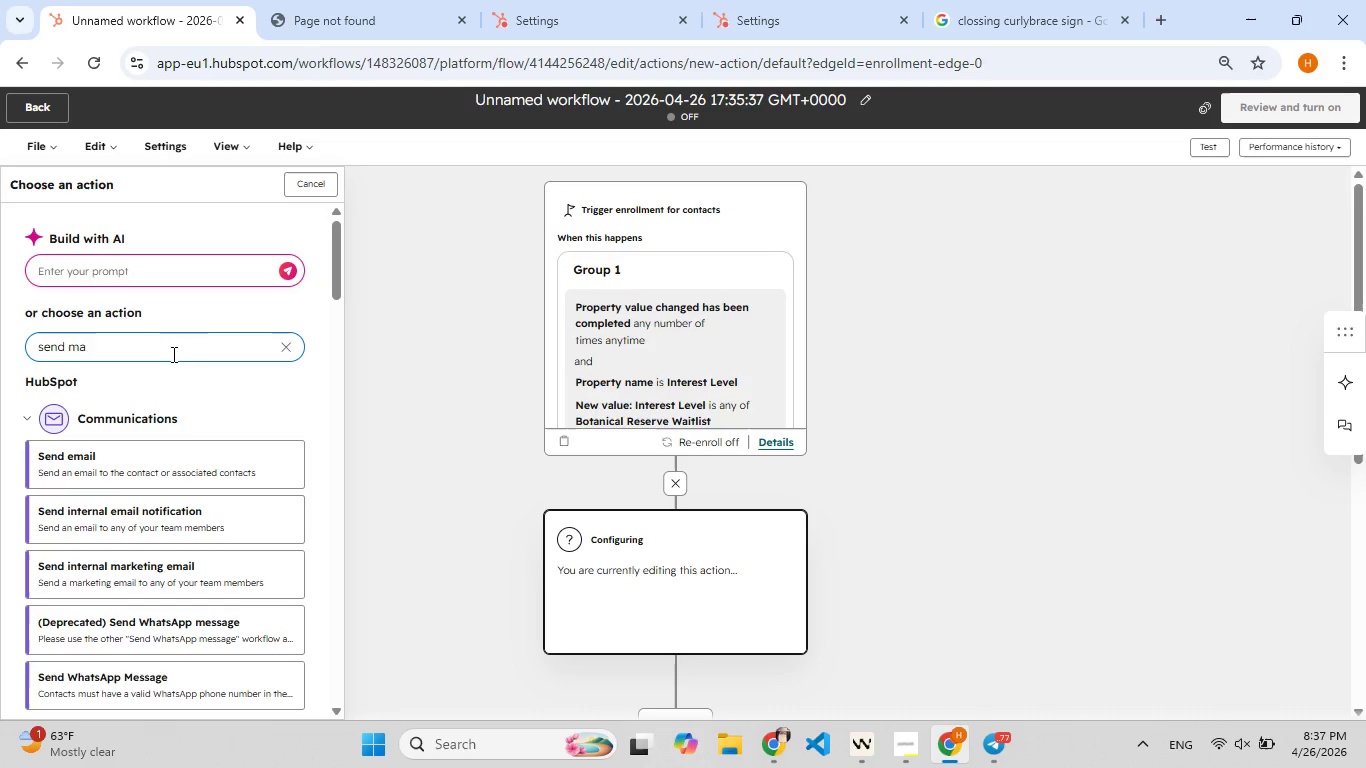 
key(Backspace)
 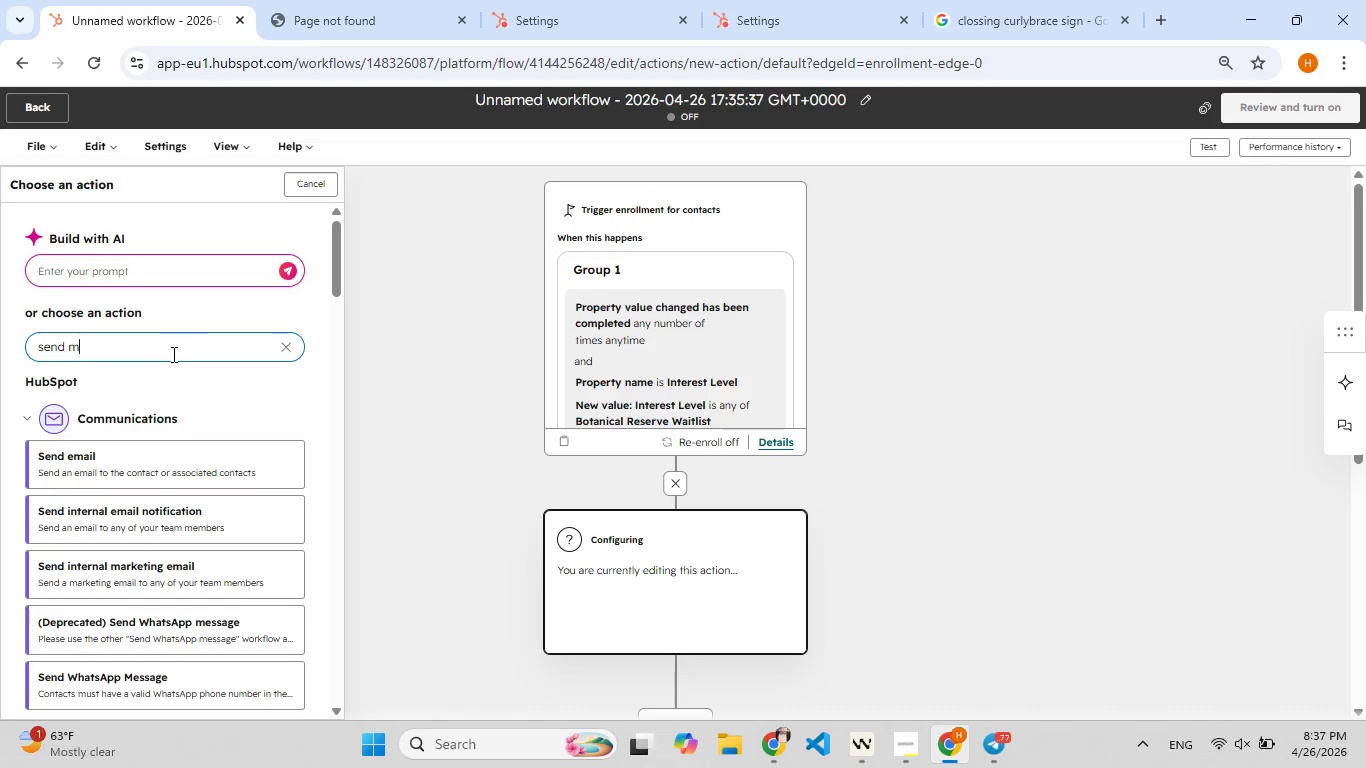 
key(F9)
 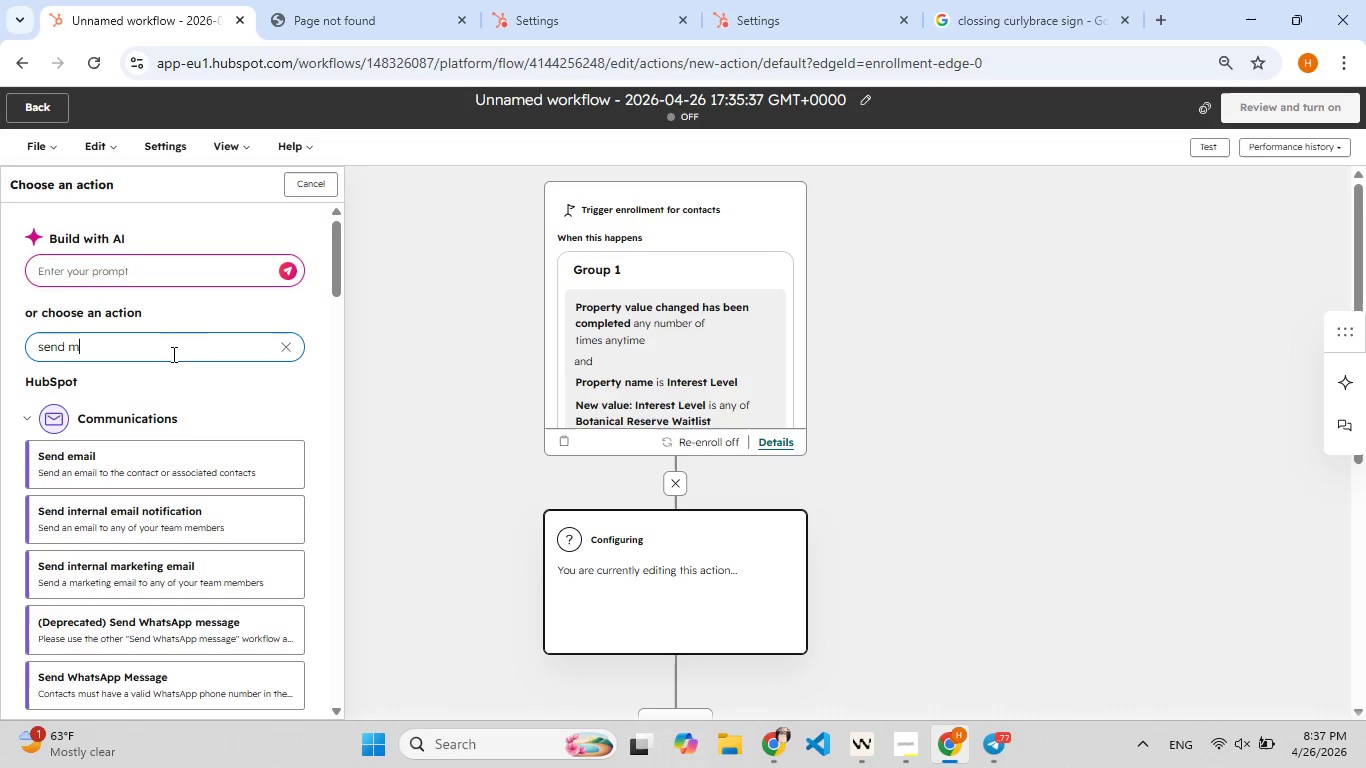 
key(Backspace)
 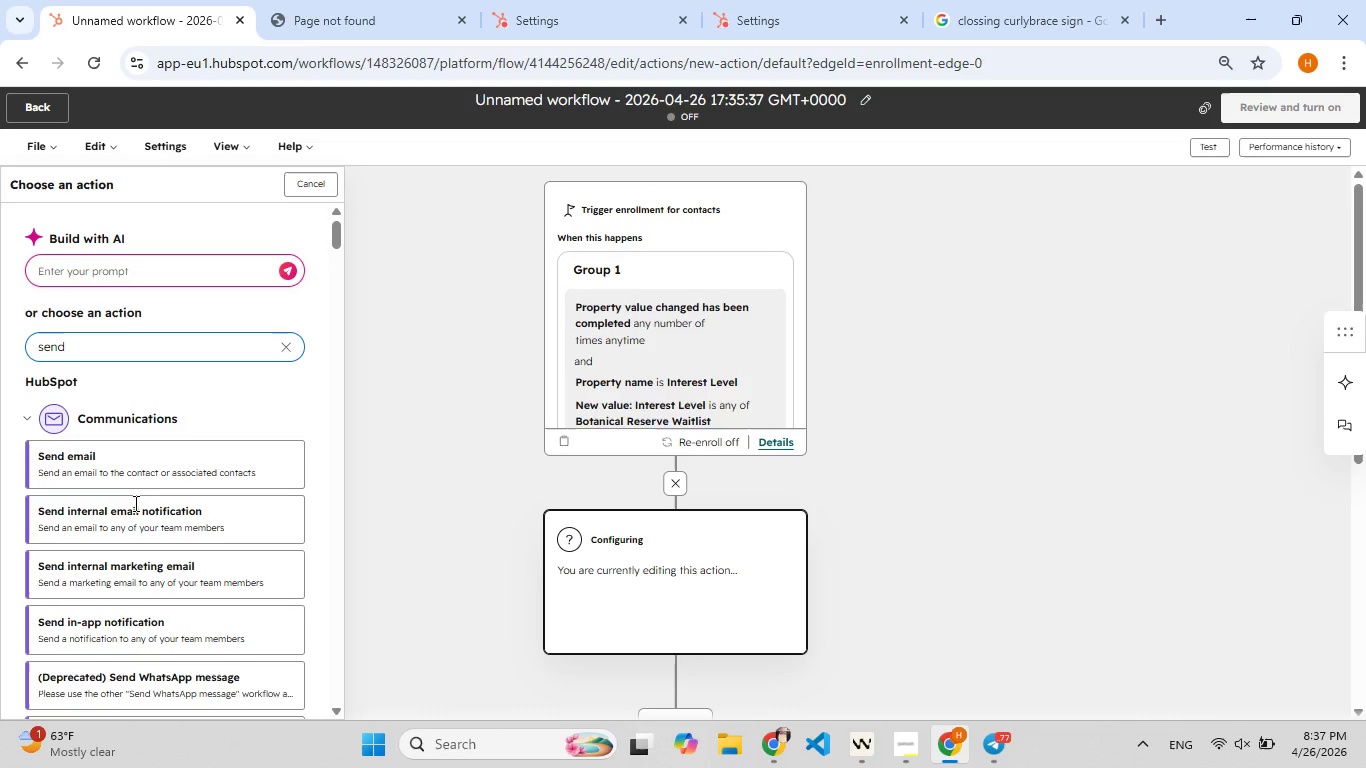 
left_click([146, 471])
 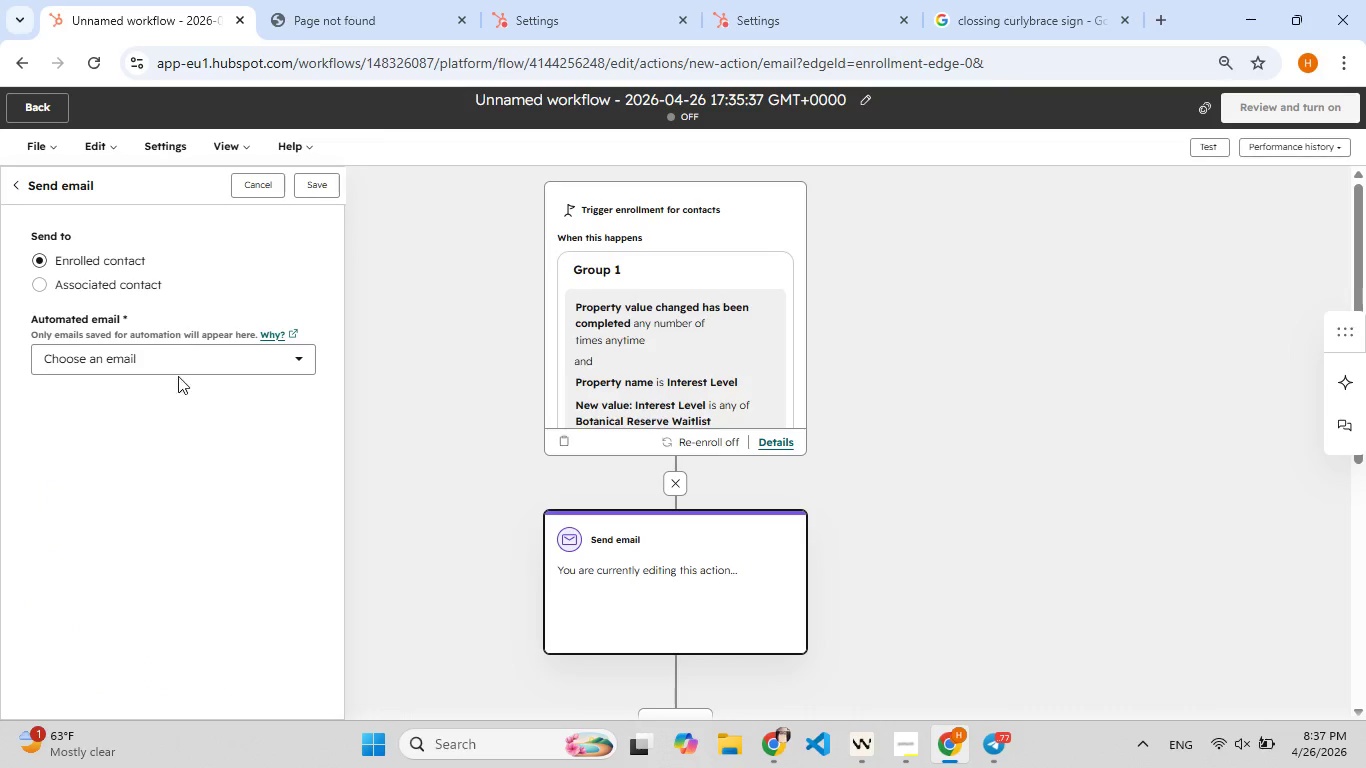 
left_click([178, 360])
 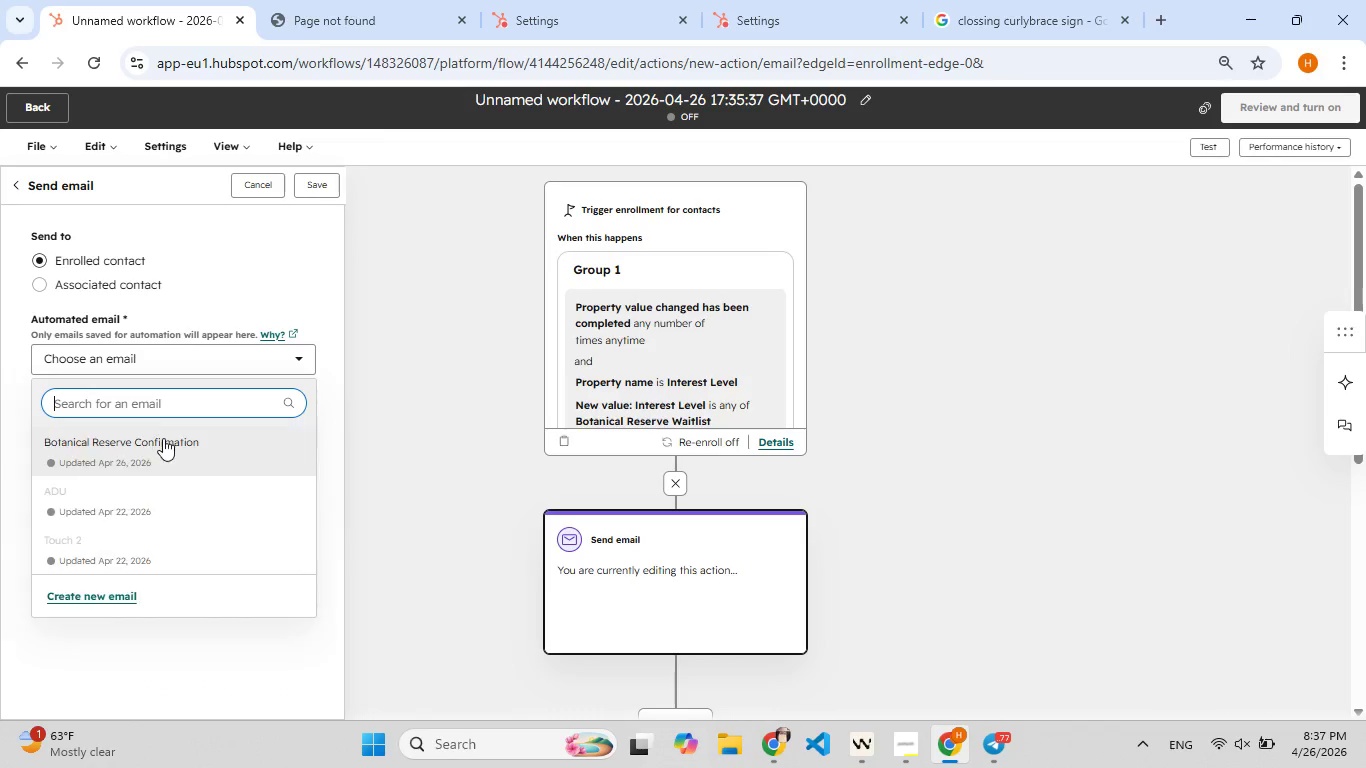 
left_click([162, 441])
 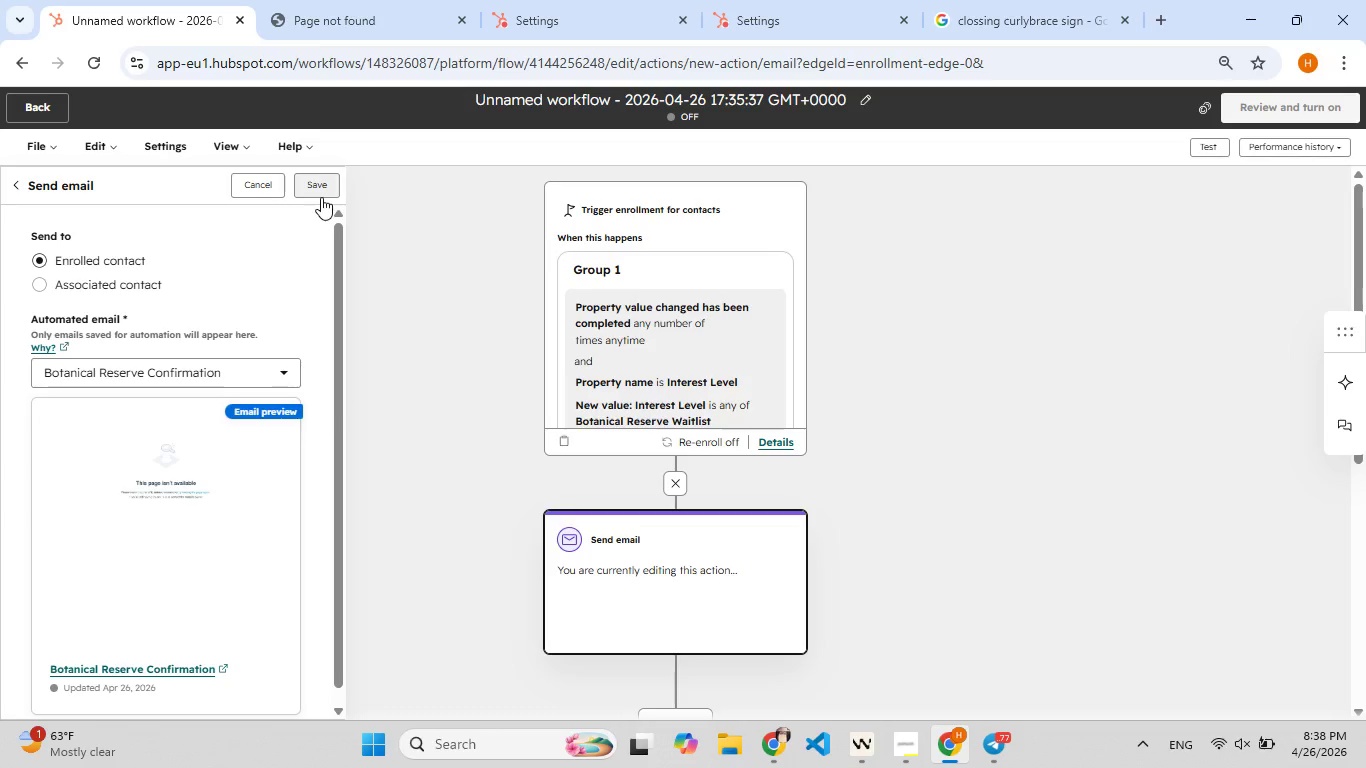 
wait(37.83)
 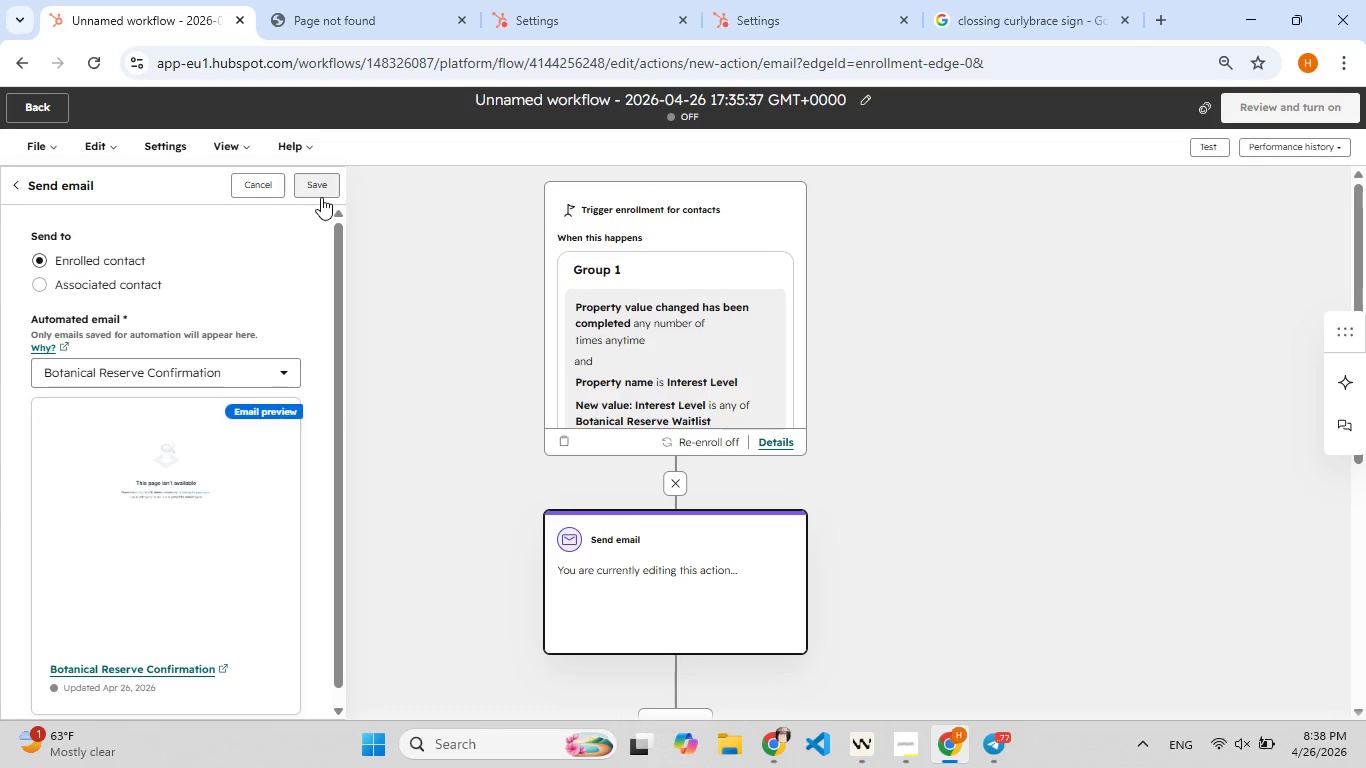 
left_click([323, 194])
 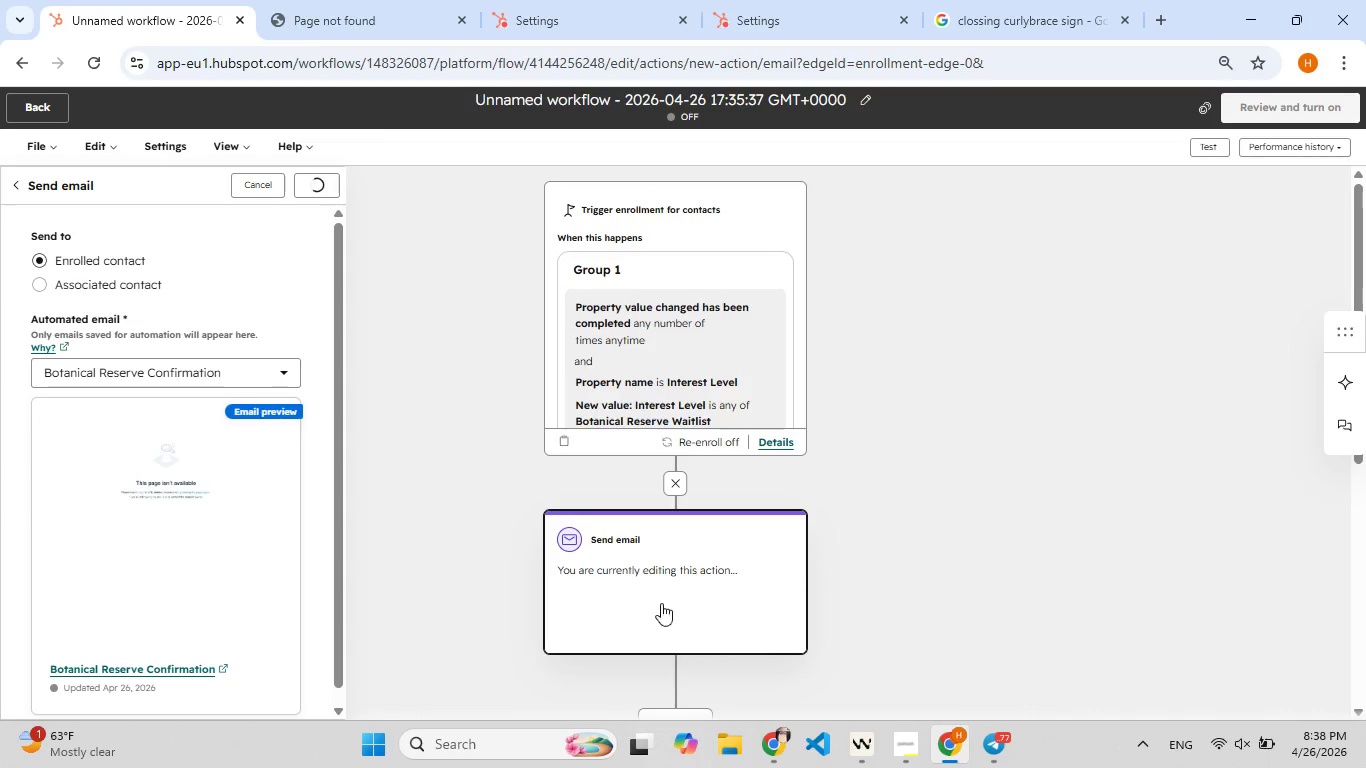 
scroll: coordinate [639, 489], scroll_direction: down, amount: 2.0
 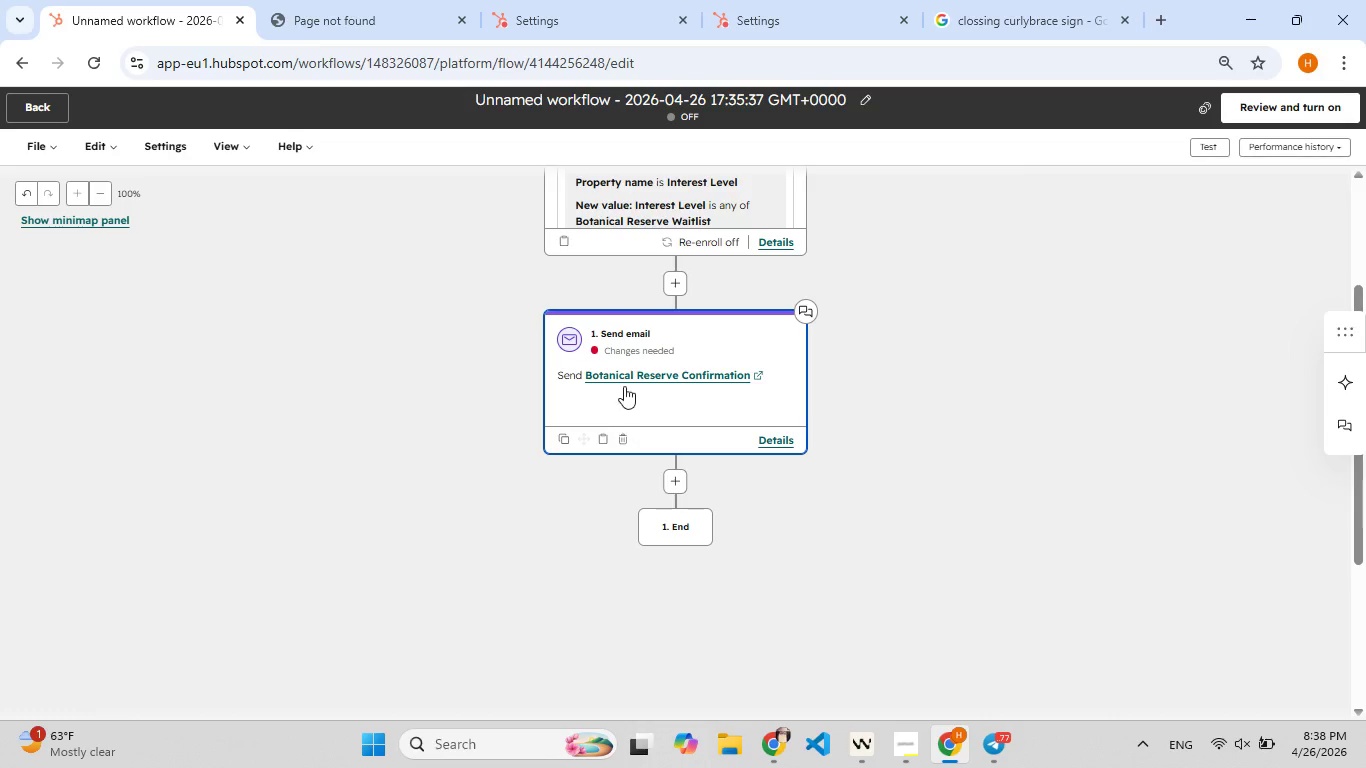 
left_click([597, 333])
 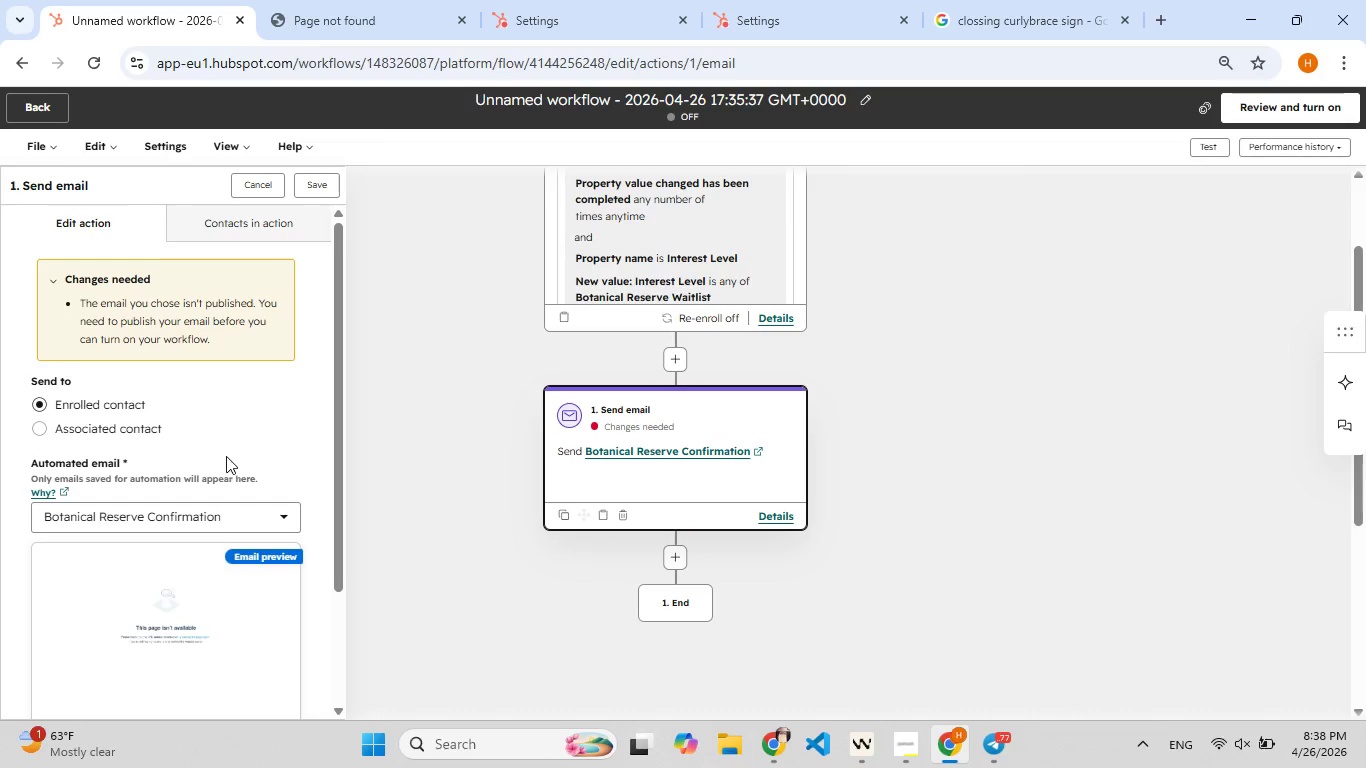 
left_click([225, 512])
 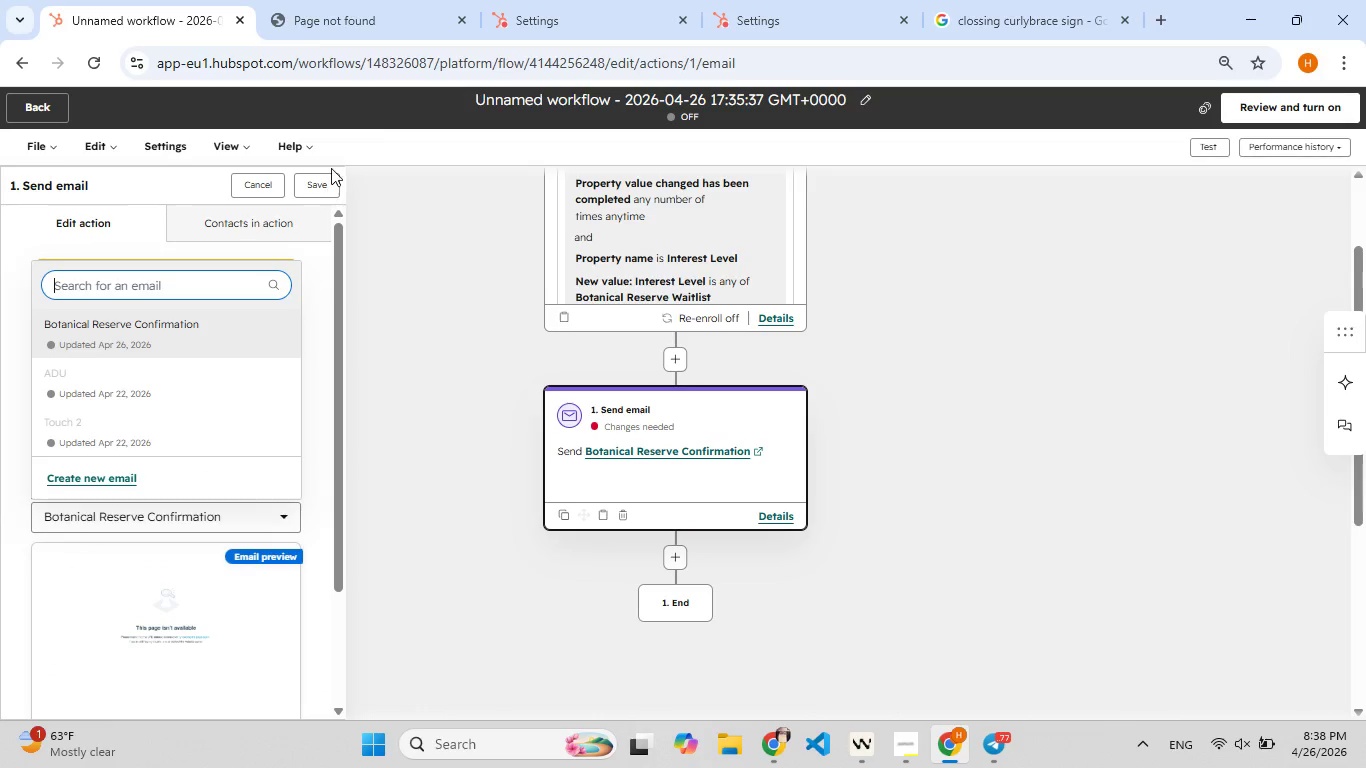 
left_click([330, 178])
 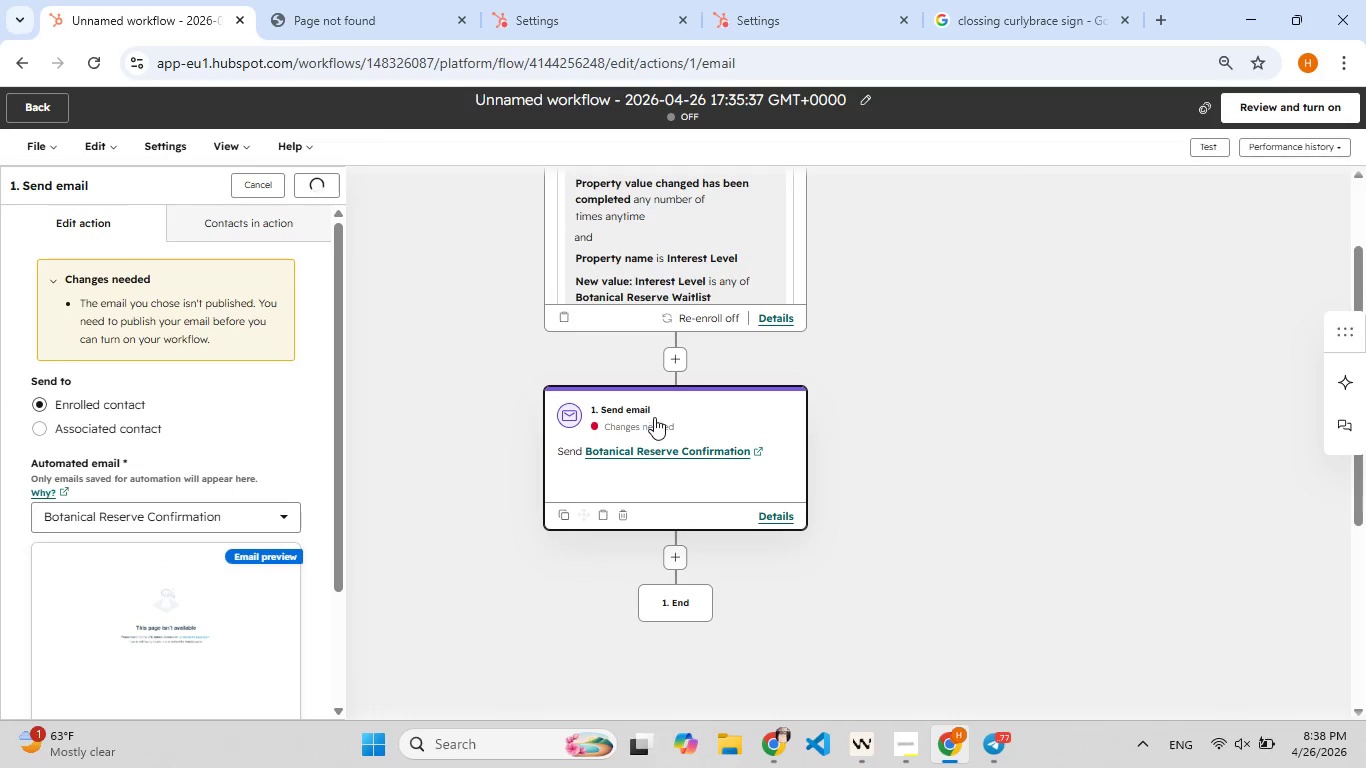 
scroll: coordinate [654, 417], scroll_direction: down, amount: 1.0
 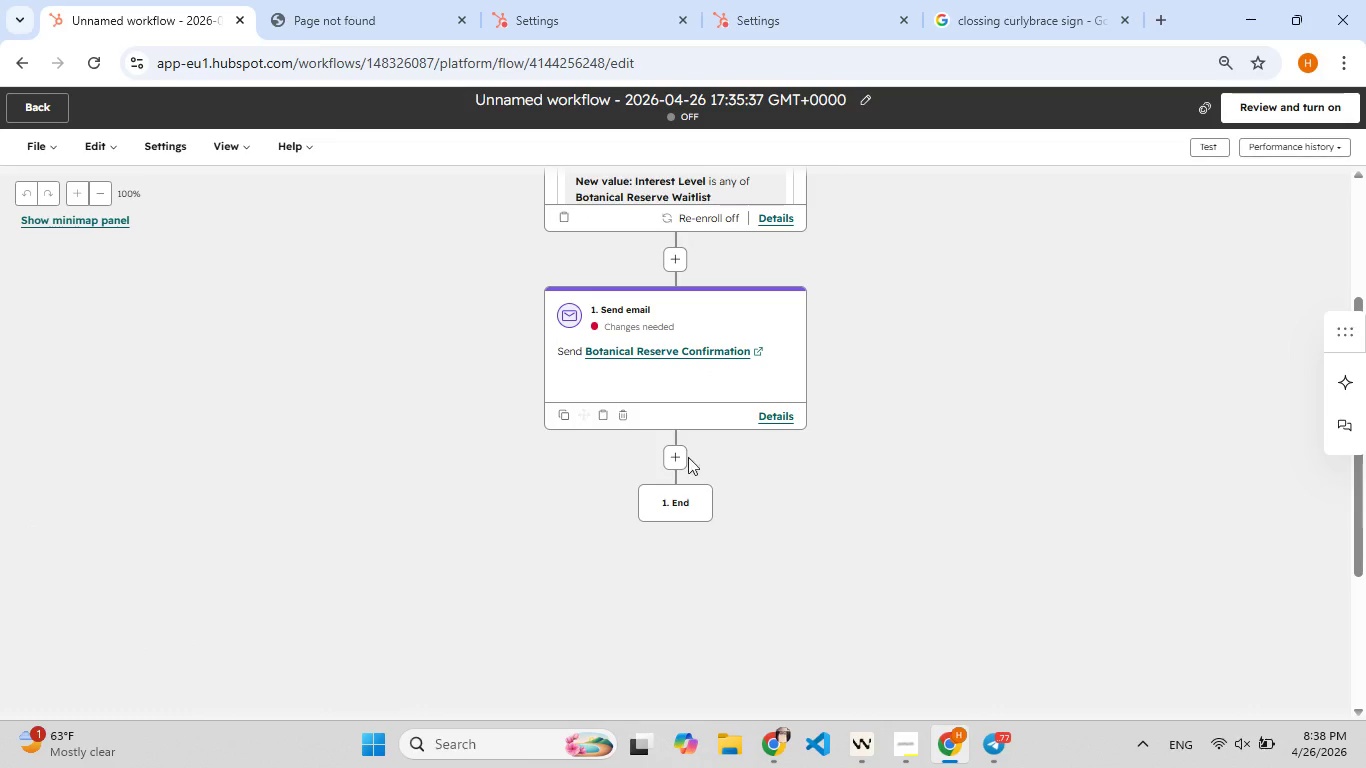 
left_click([679, 449])
 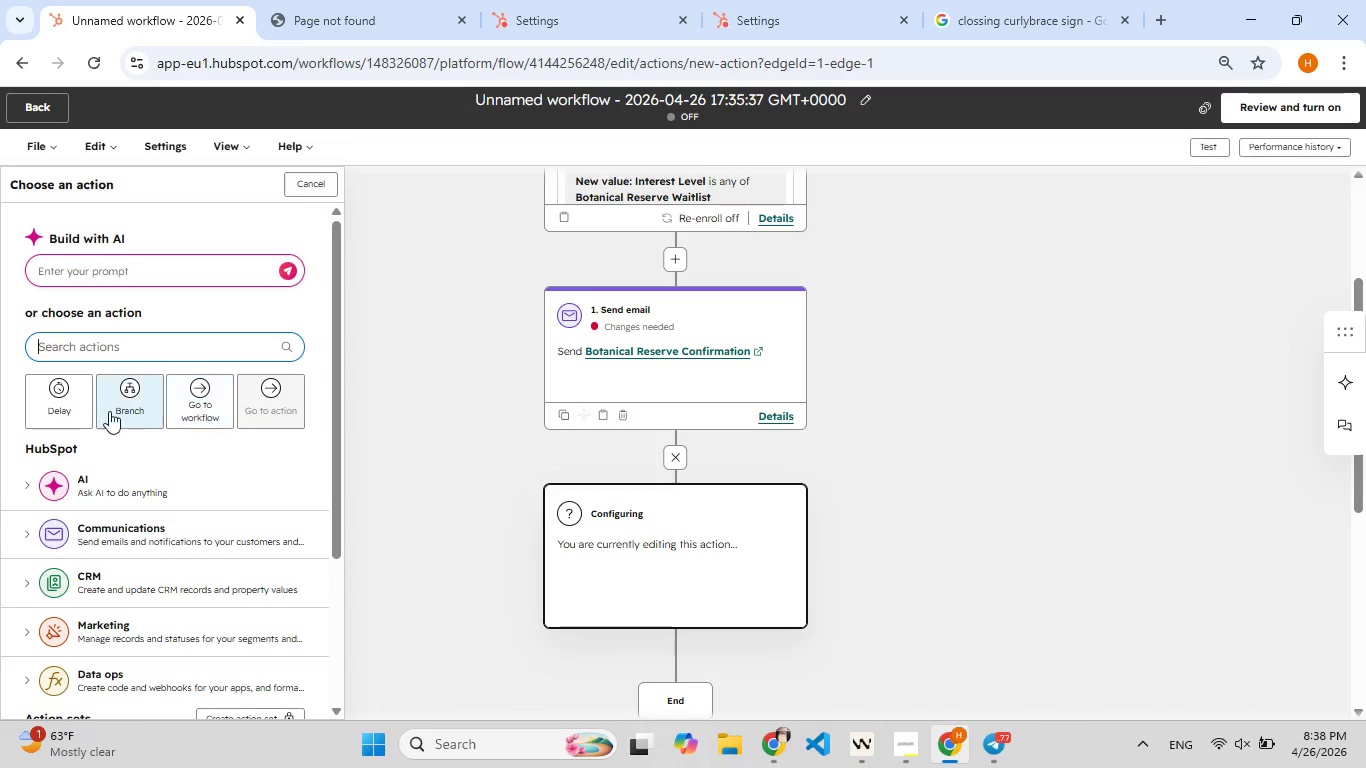 
left_click([66, 410])
 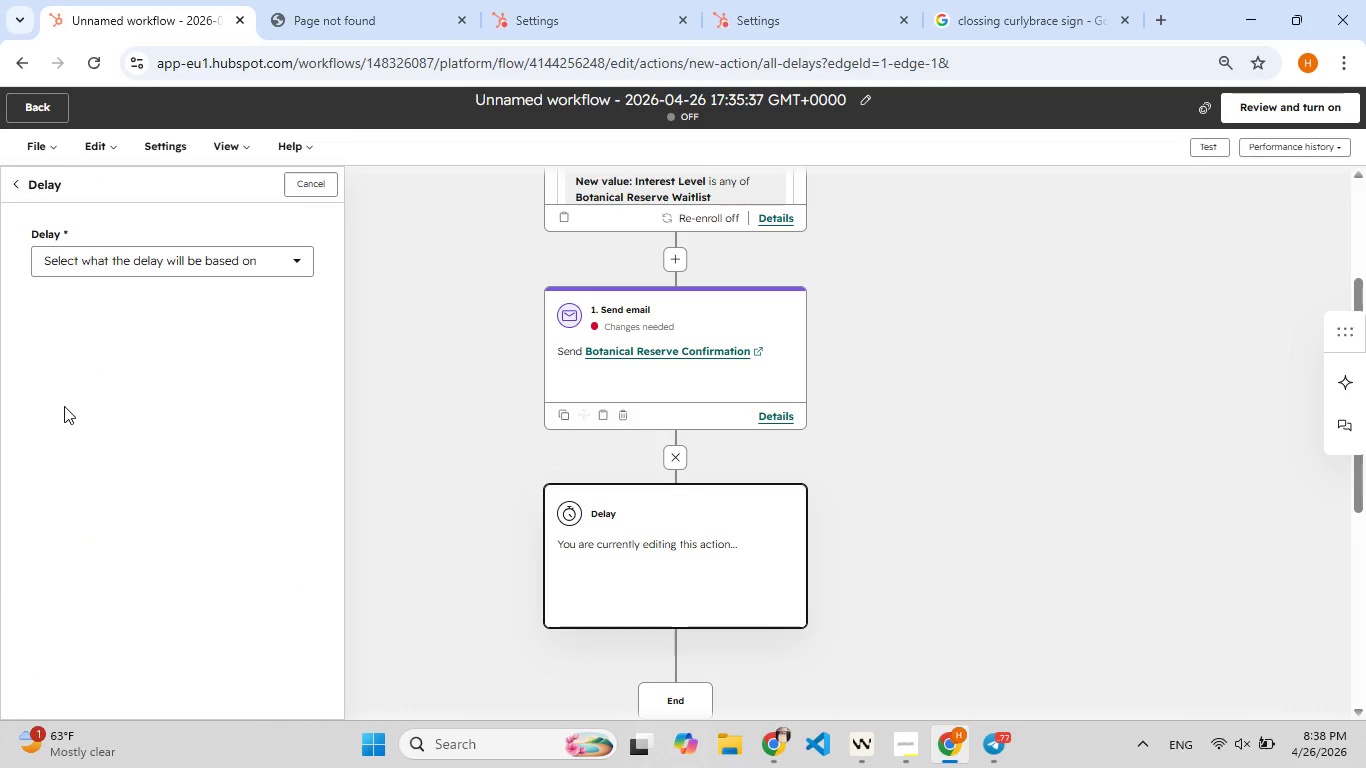 
wait(12.34)
 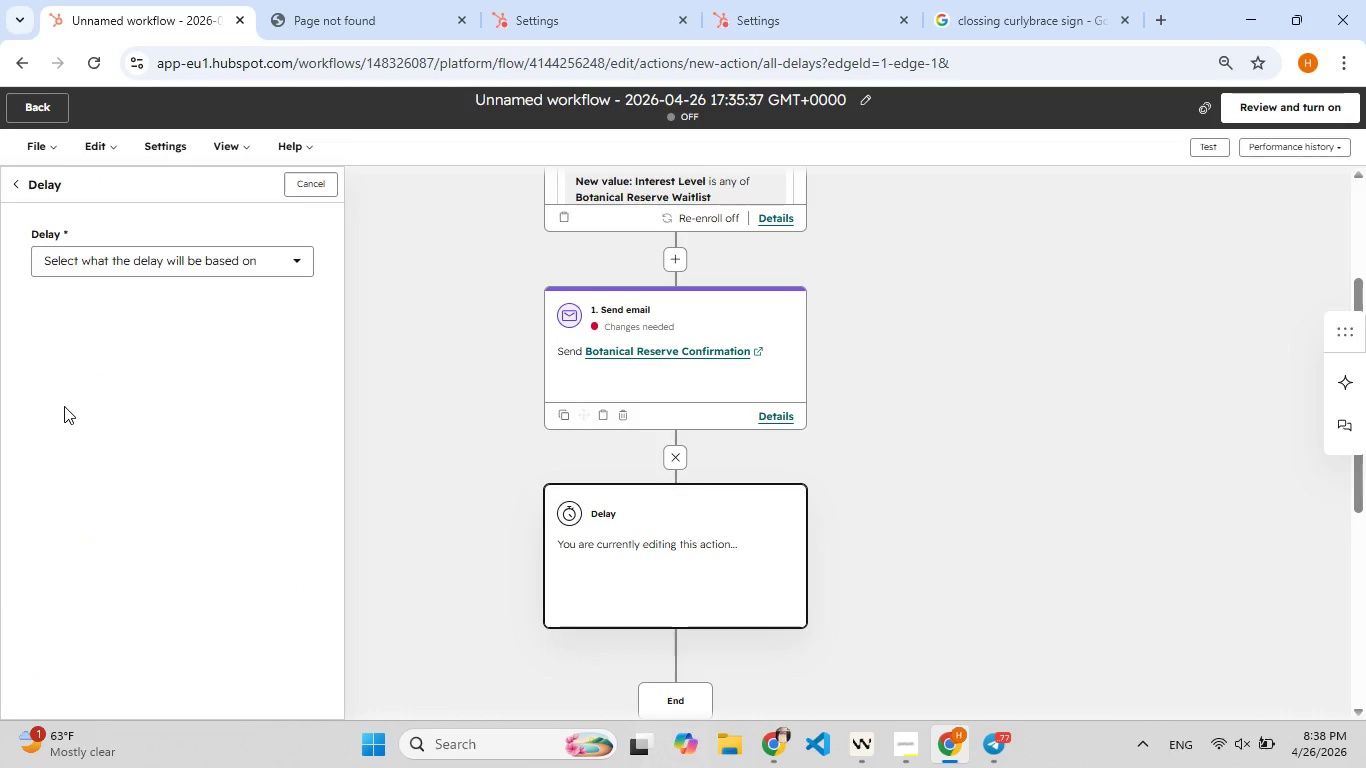 
left_click([201, 263])
 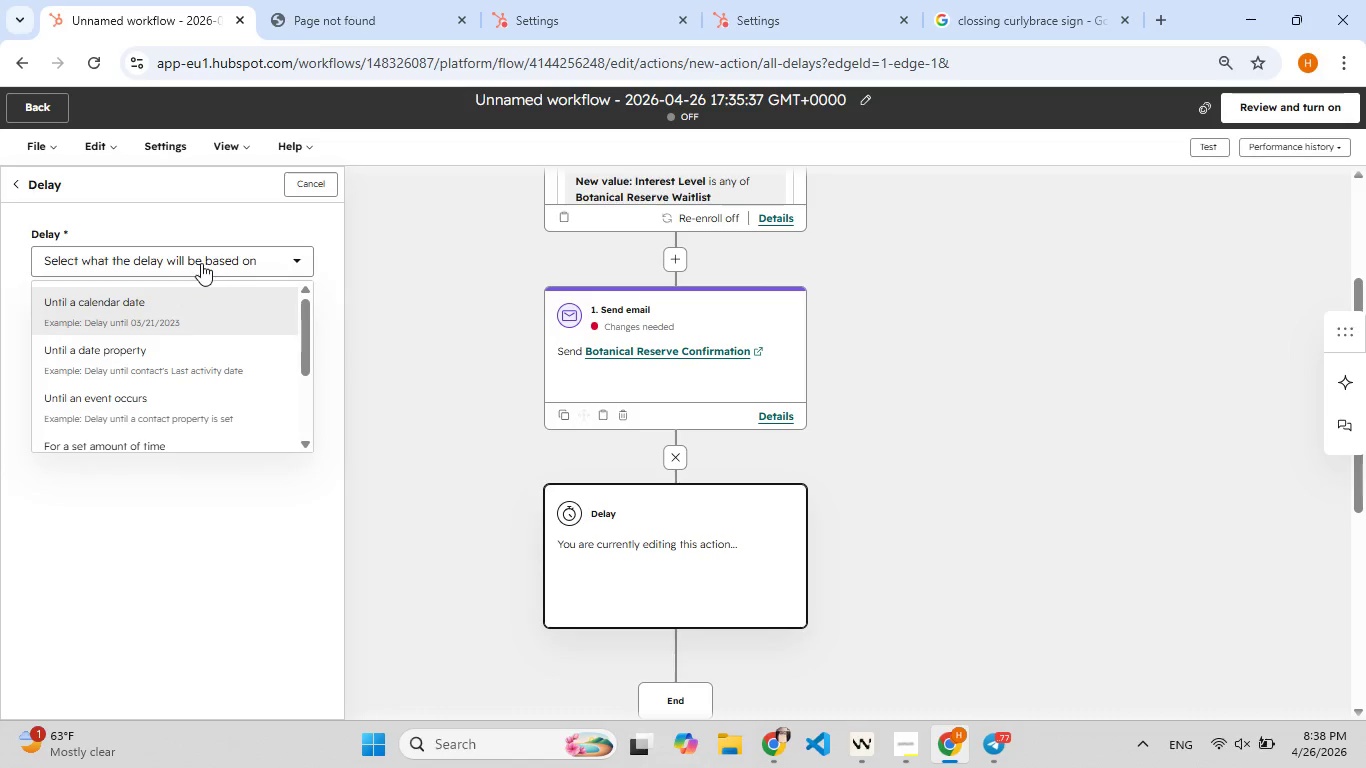 
scroll: coordinate [201, 341], scroll_direction: down, amount: 1.0
 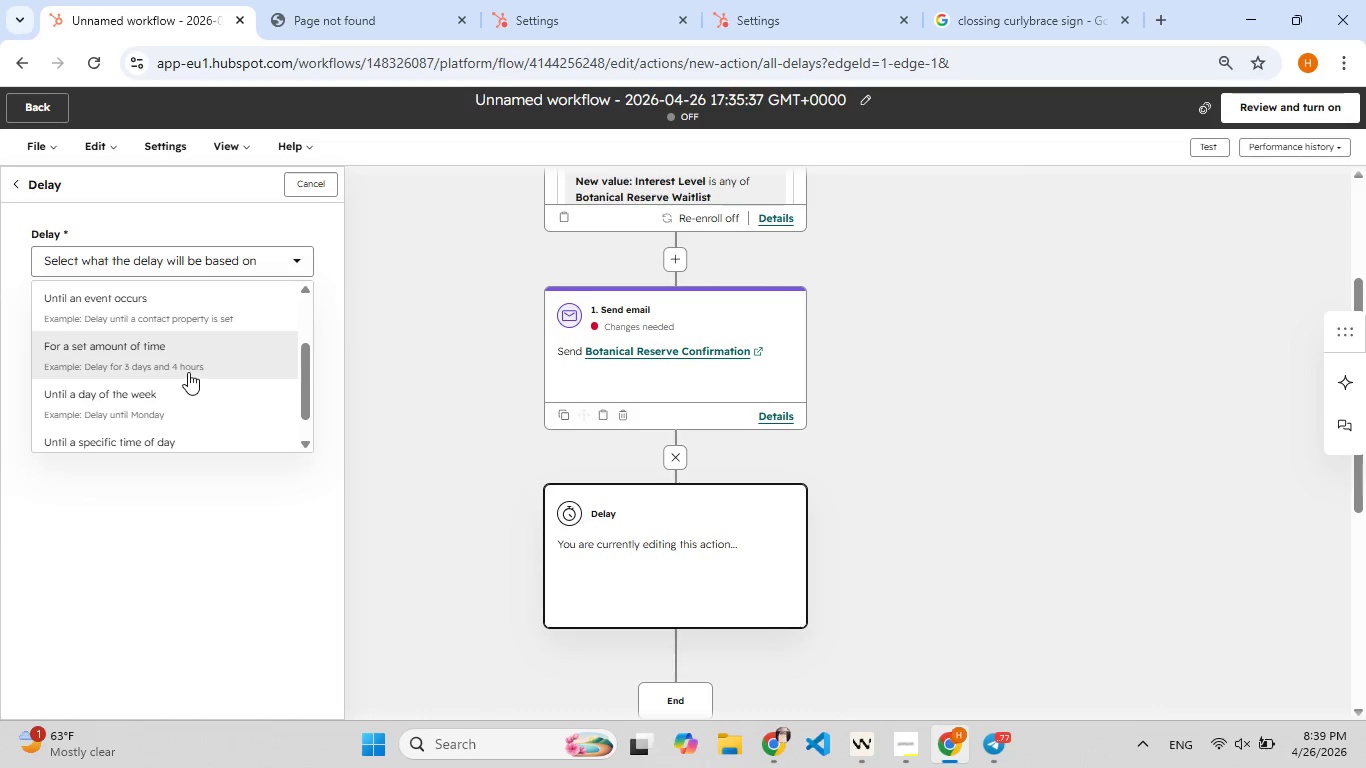 
left_click([188, 372])
 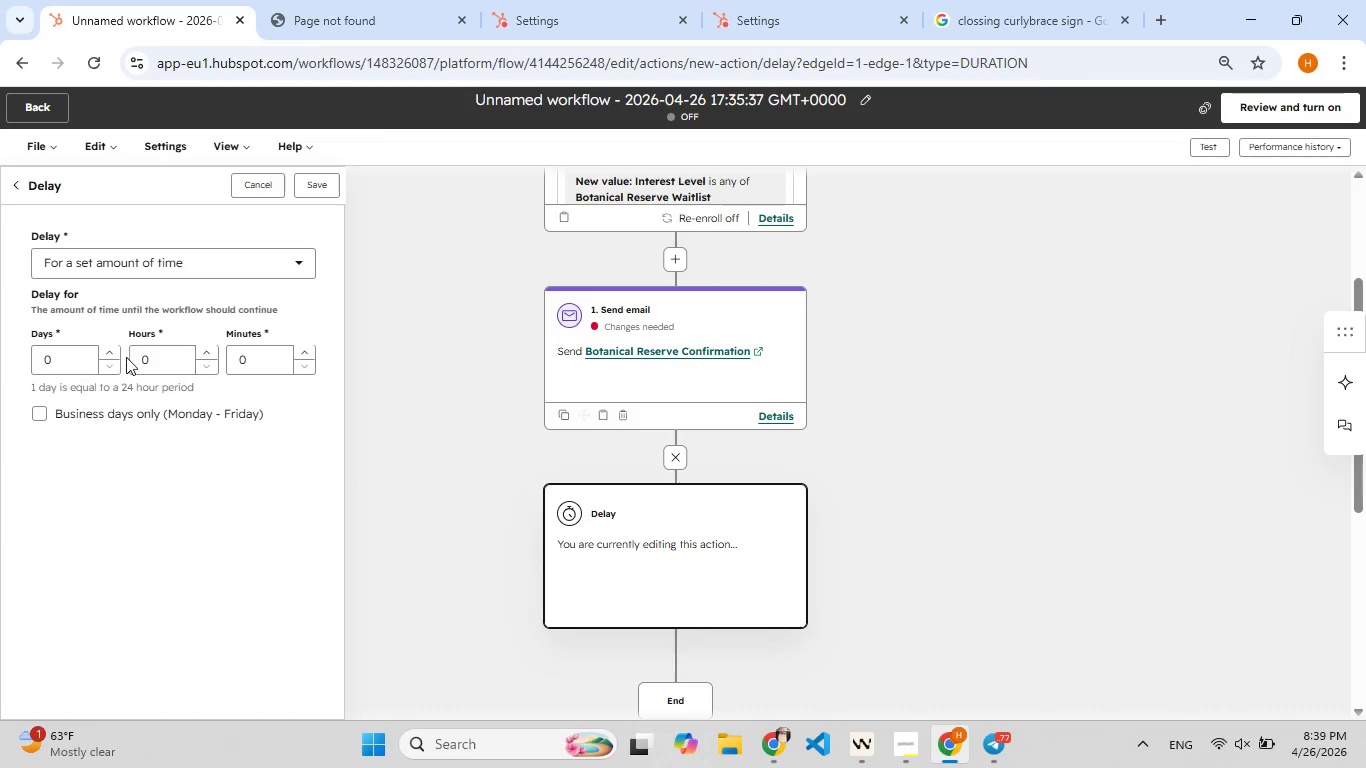 
left_click_drag(start_coordinate=[74, 356], to_coordinate=[42, 355])
 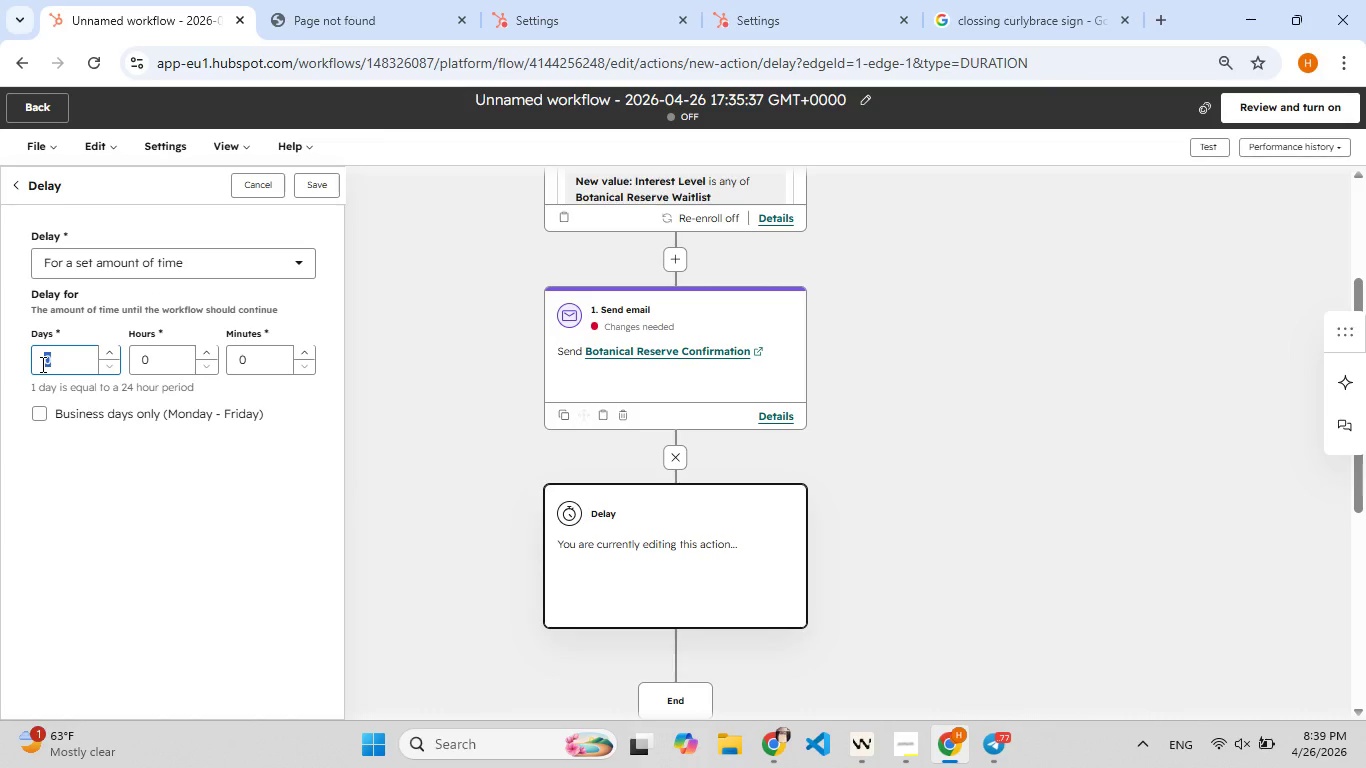 
key(2)
 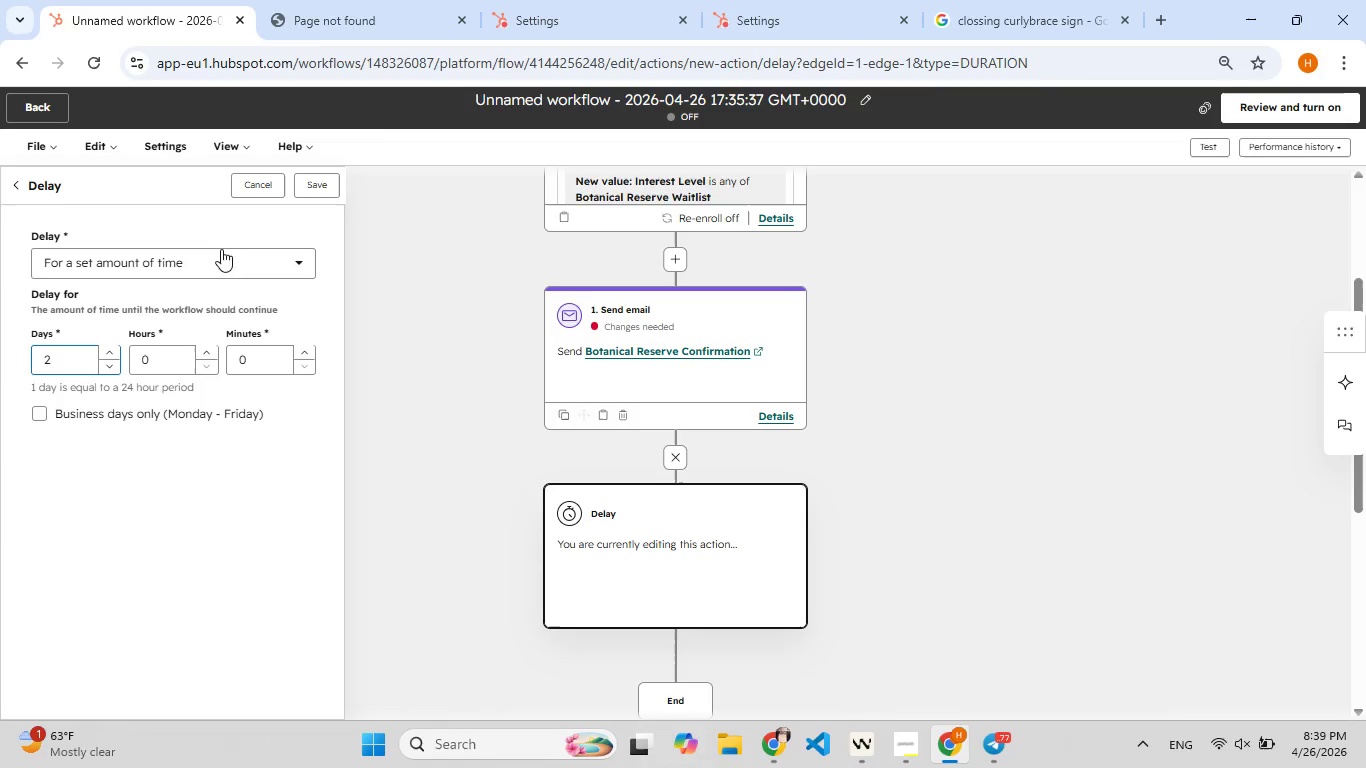 
left_click([315, 184])
 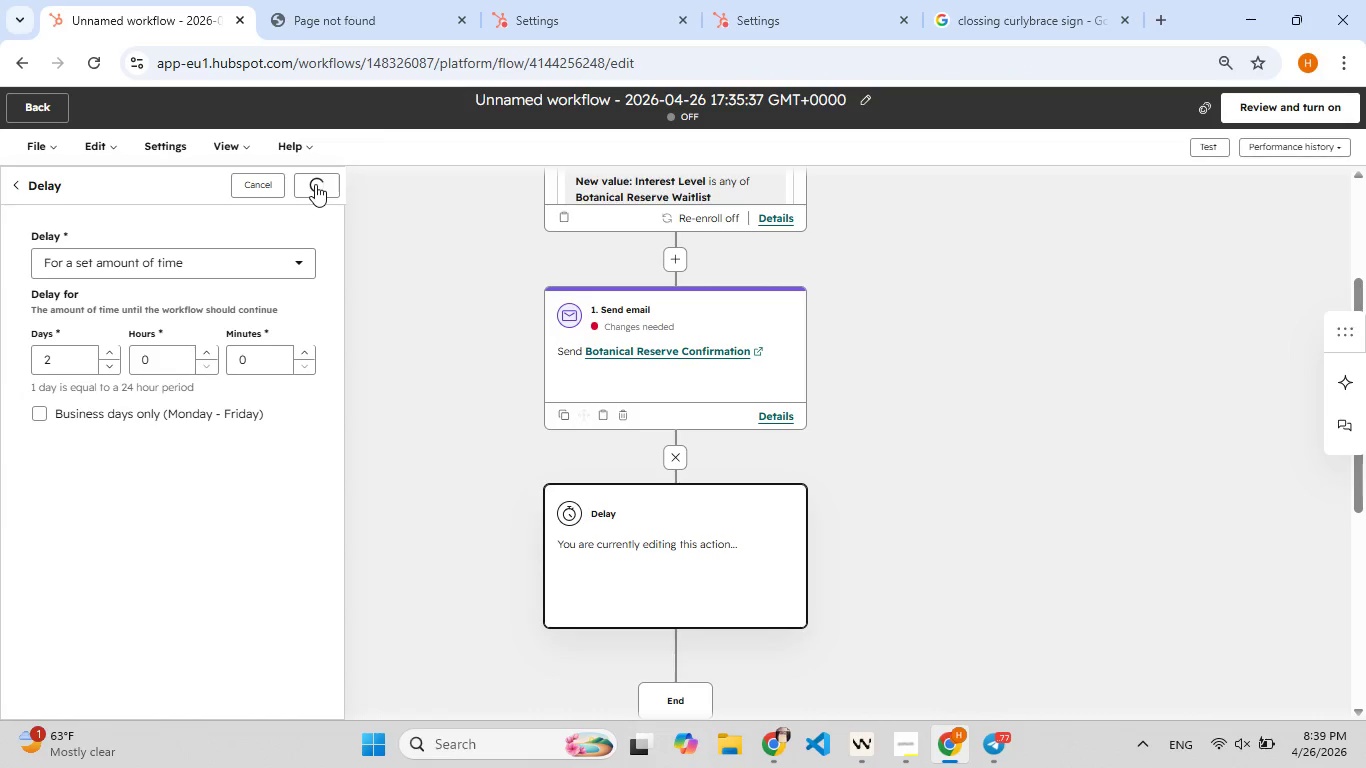 
wait(9.06)
 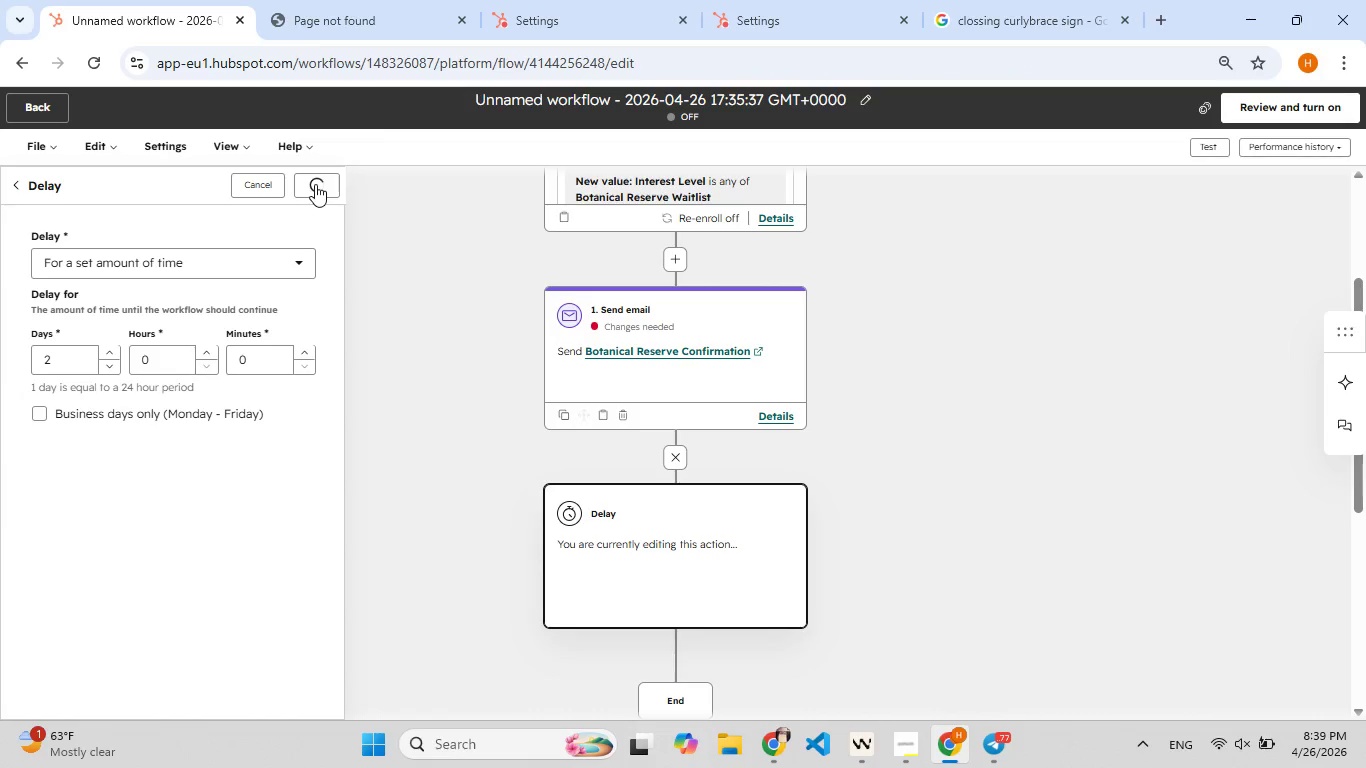 
scroll: coordinate [668, 374], scroll_direction: down, amount: 2.0
 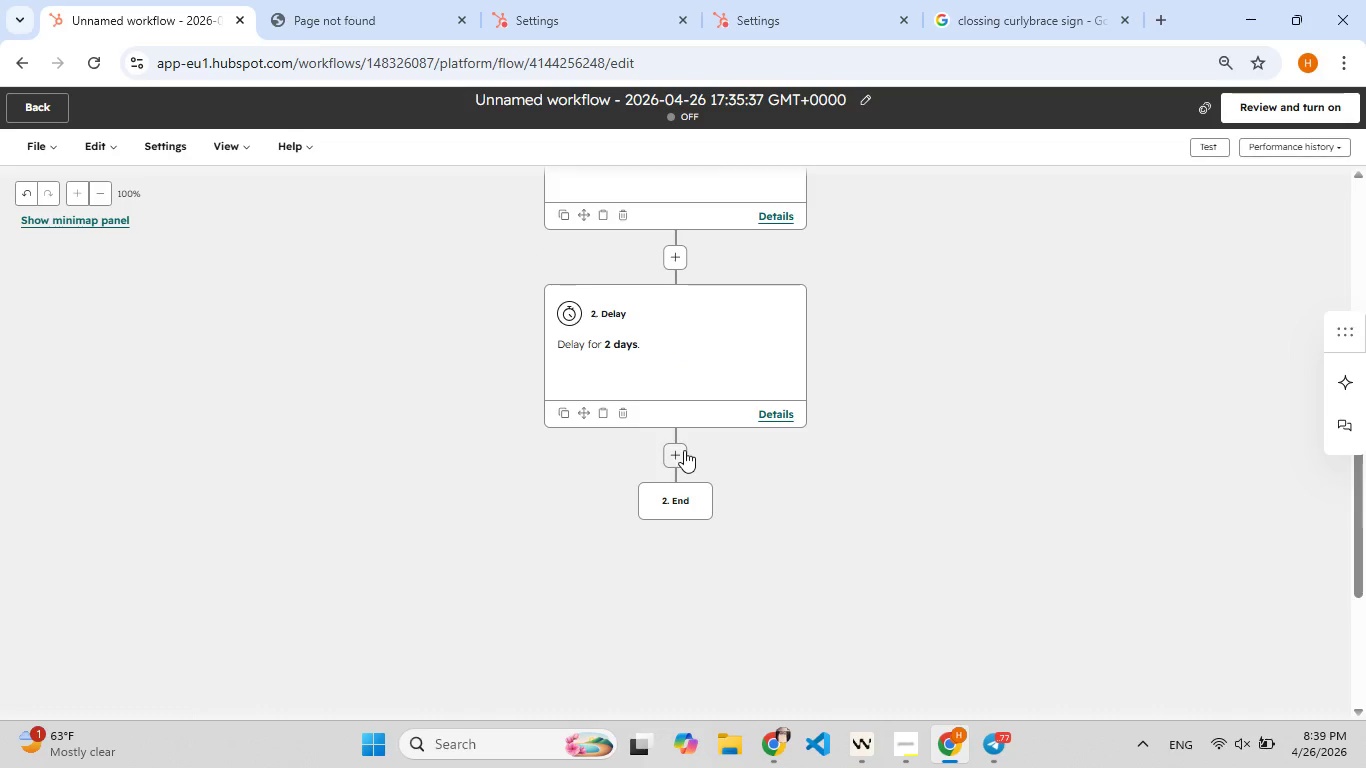 
left_click([684, 450])
 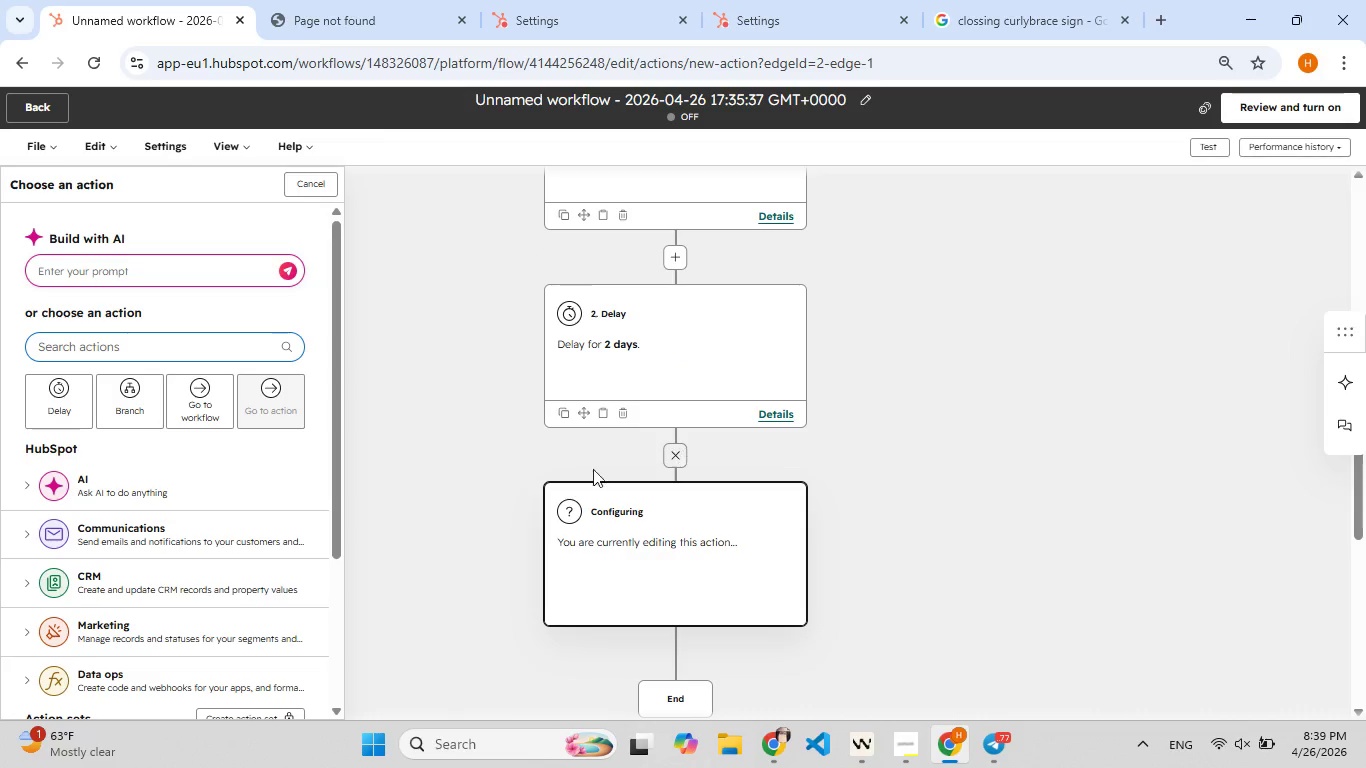 
left_click([147, 340])
 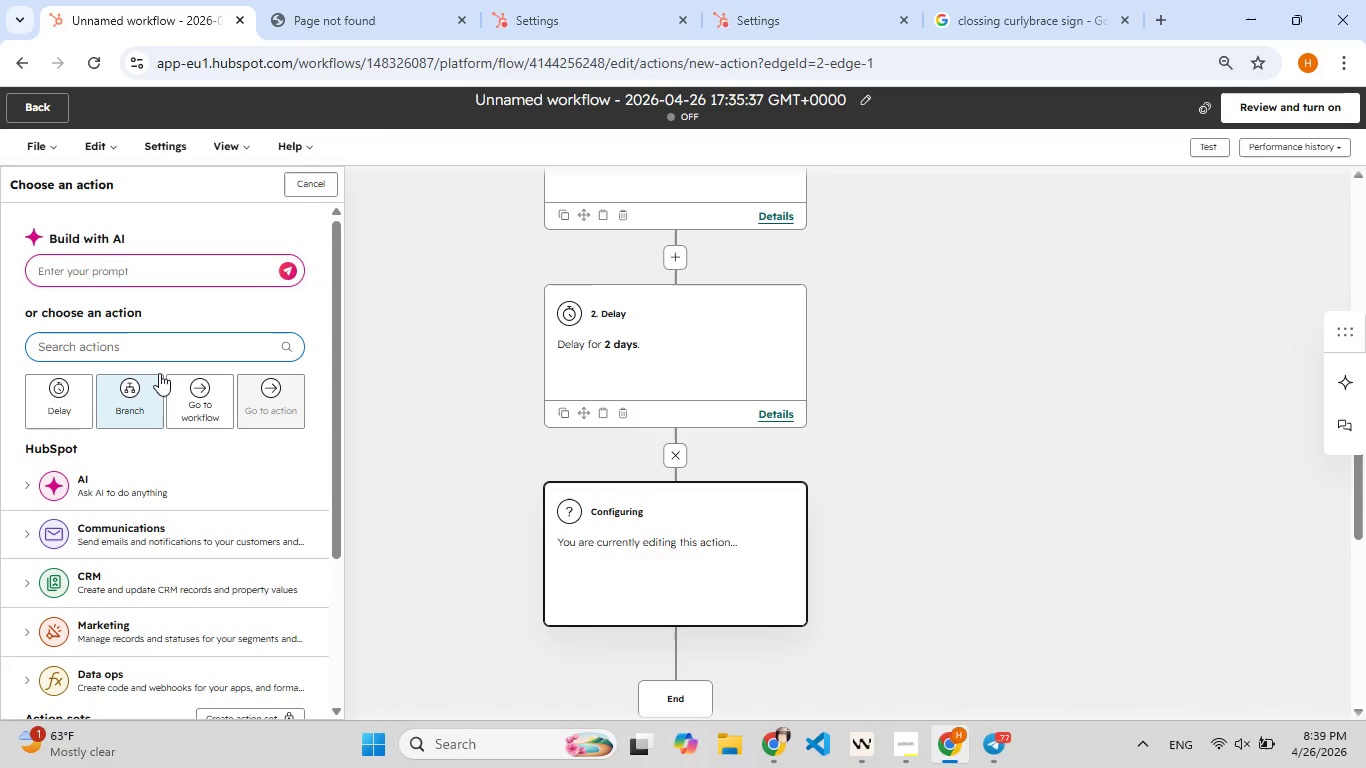 
type(r)
key(Backspace)
type([F9]task)
 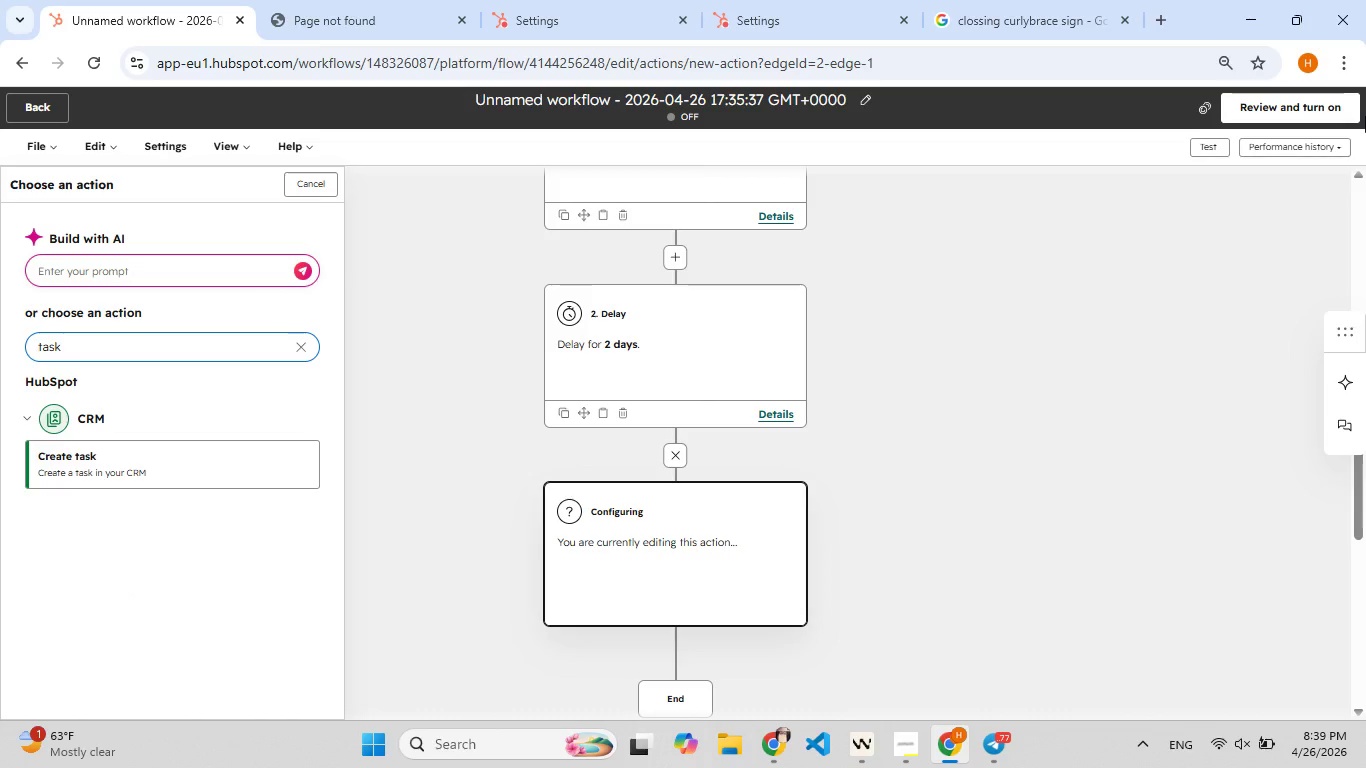 
wait(9.23)
 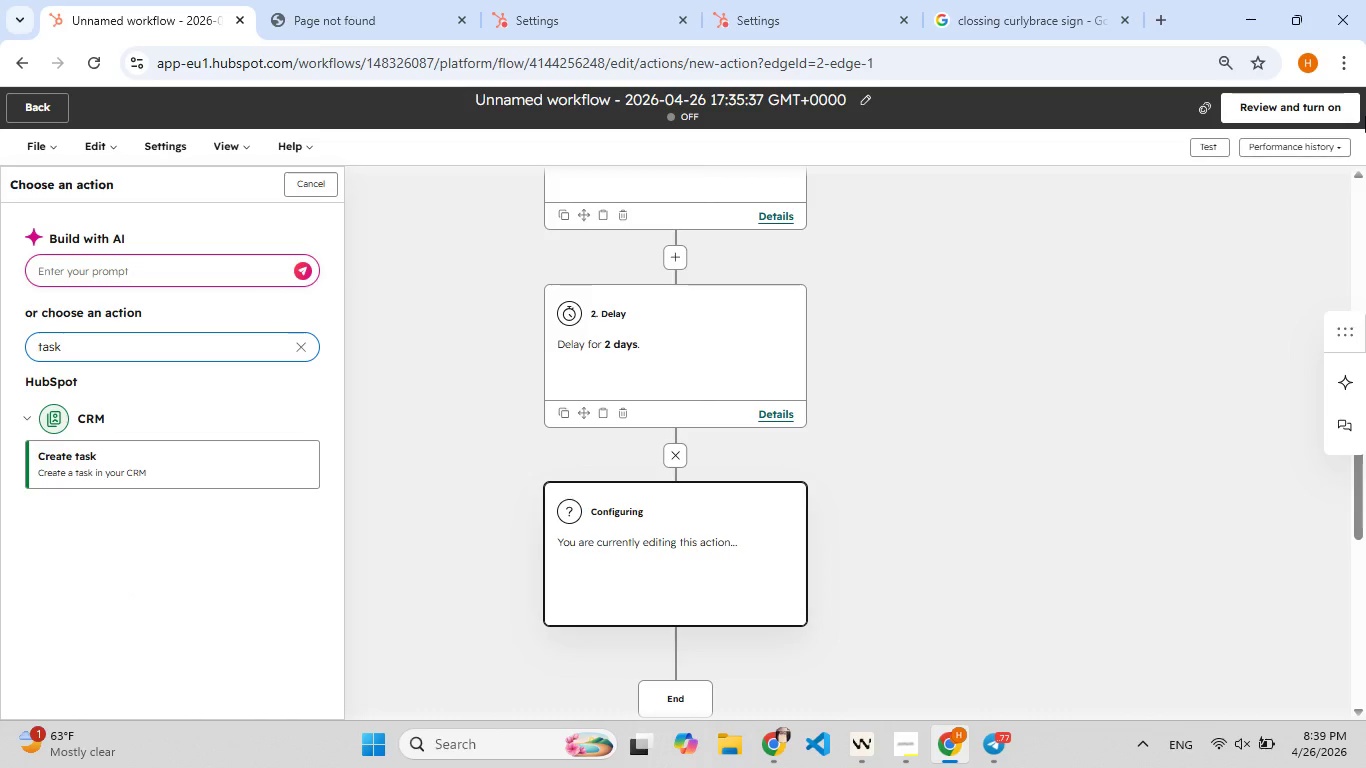 
left_click([136, 473])
 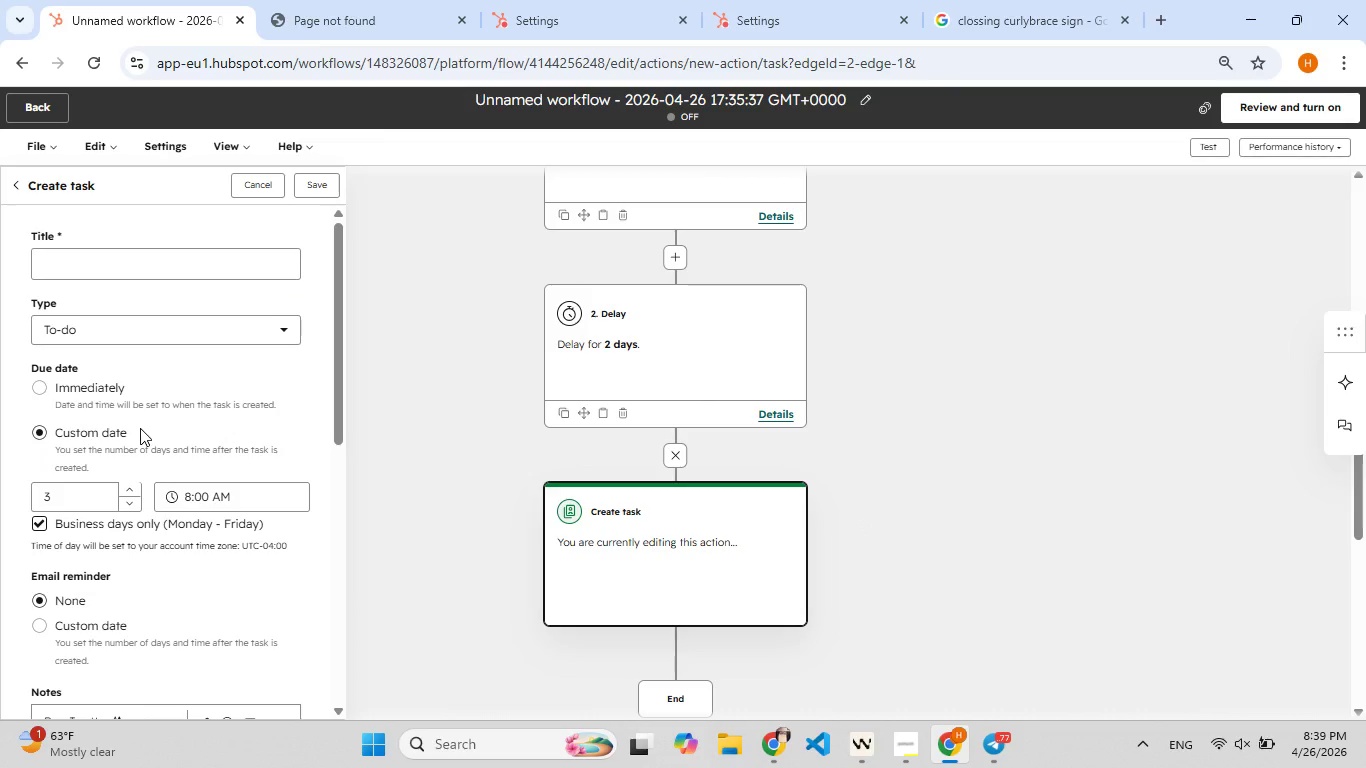 
left_click([169, 258])
 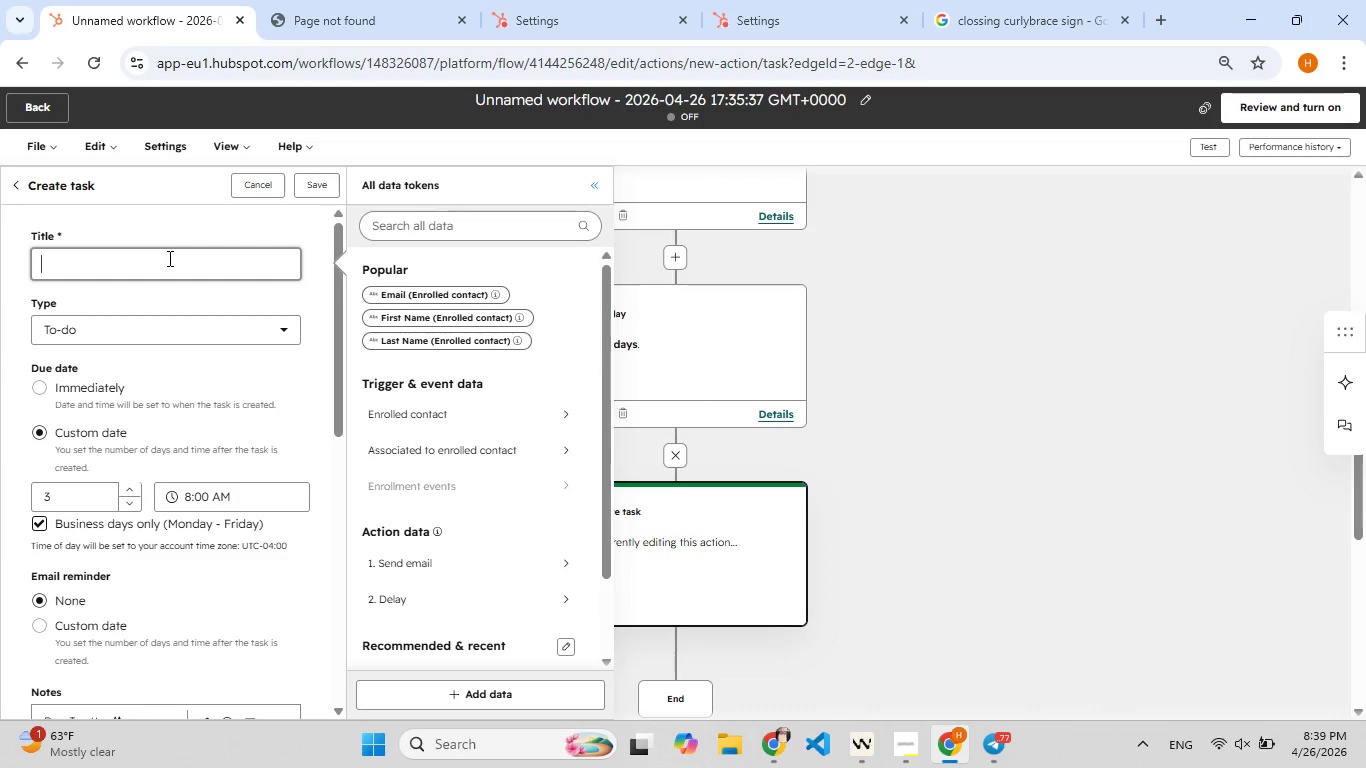 
wait(8.03)
 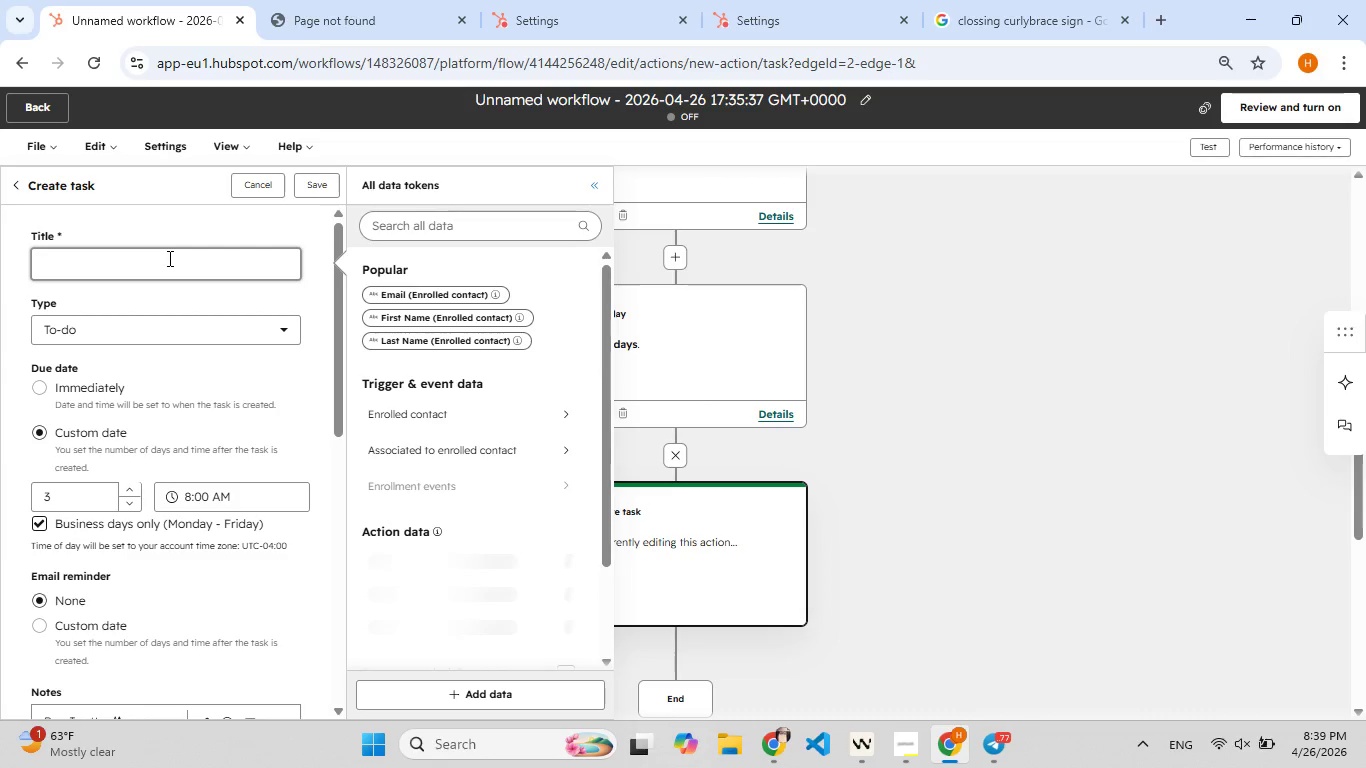 
type(Send Per)
 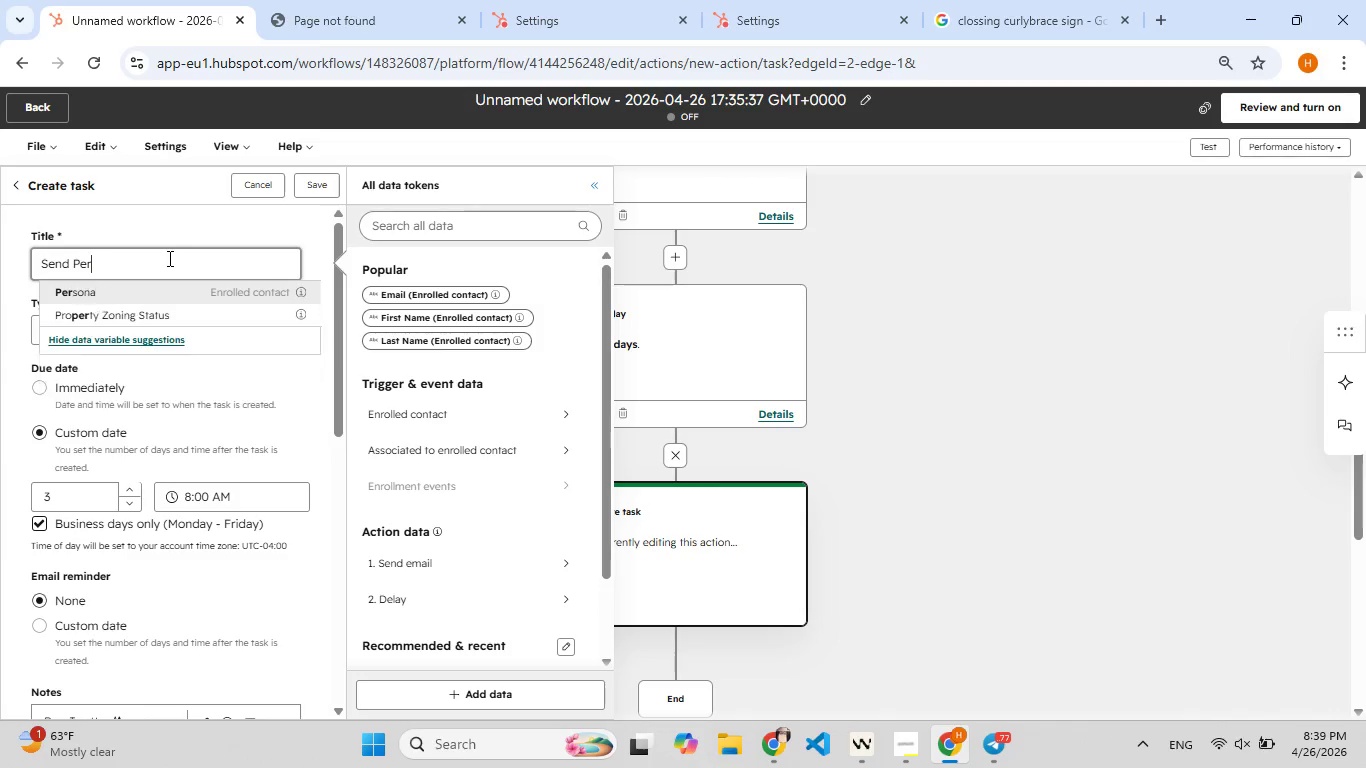 
wait(8.05)
 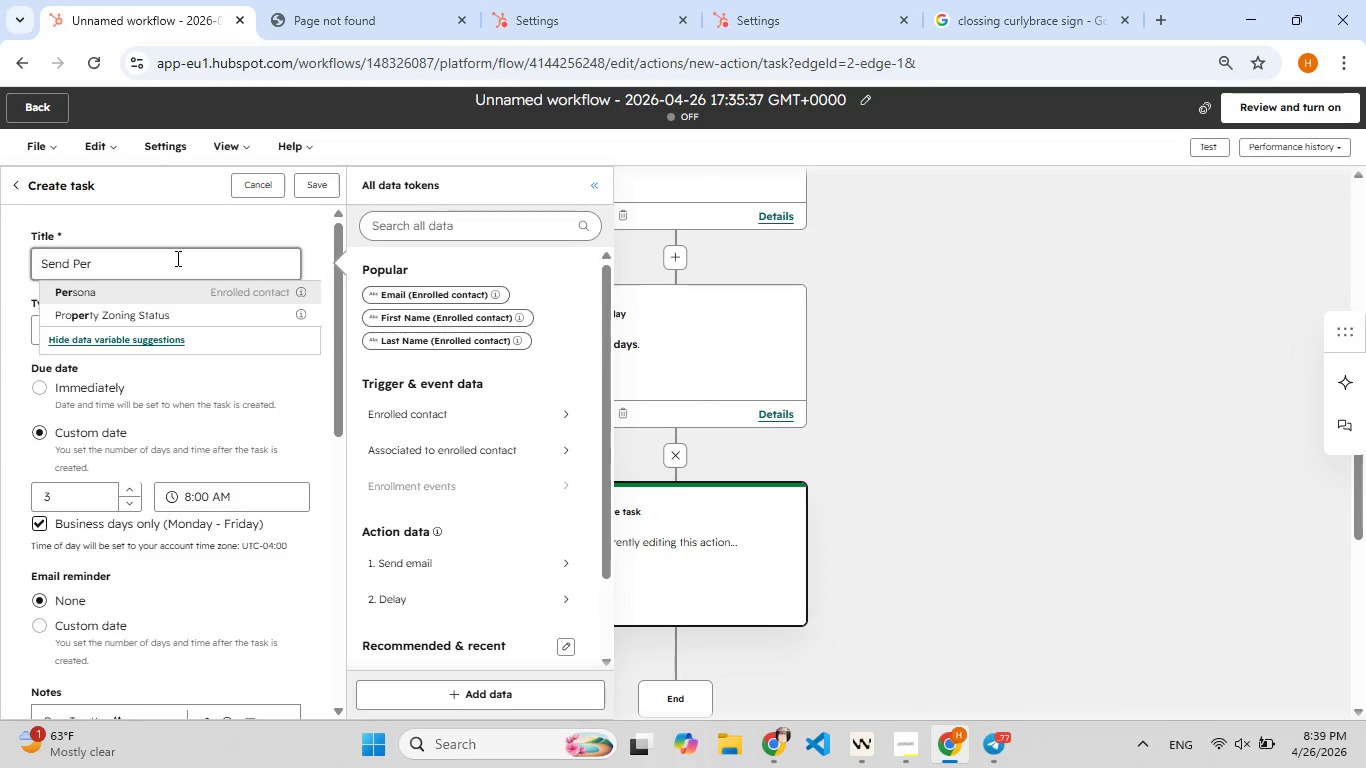 
type(sonalized VIP invite - Botani)
 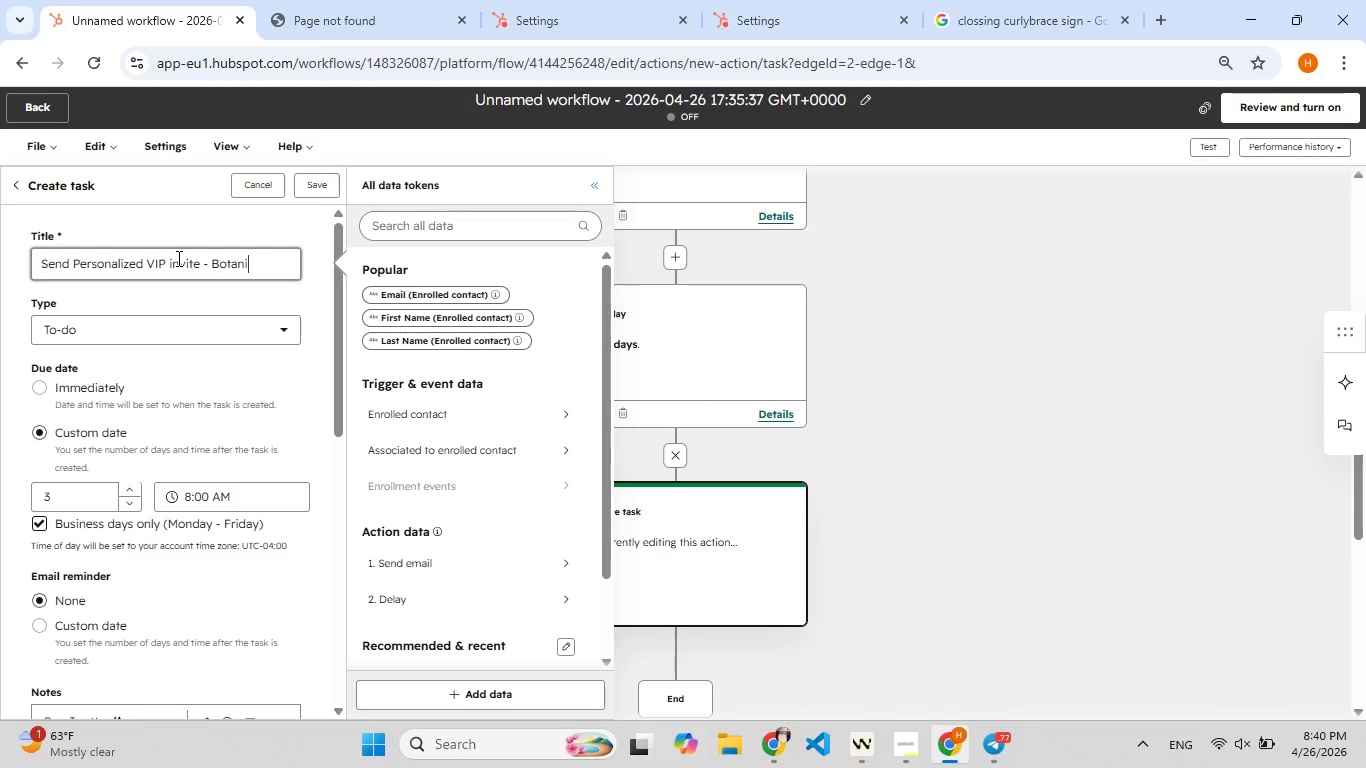 
type(cal Reserve)
 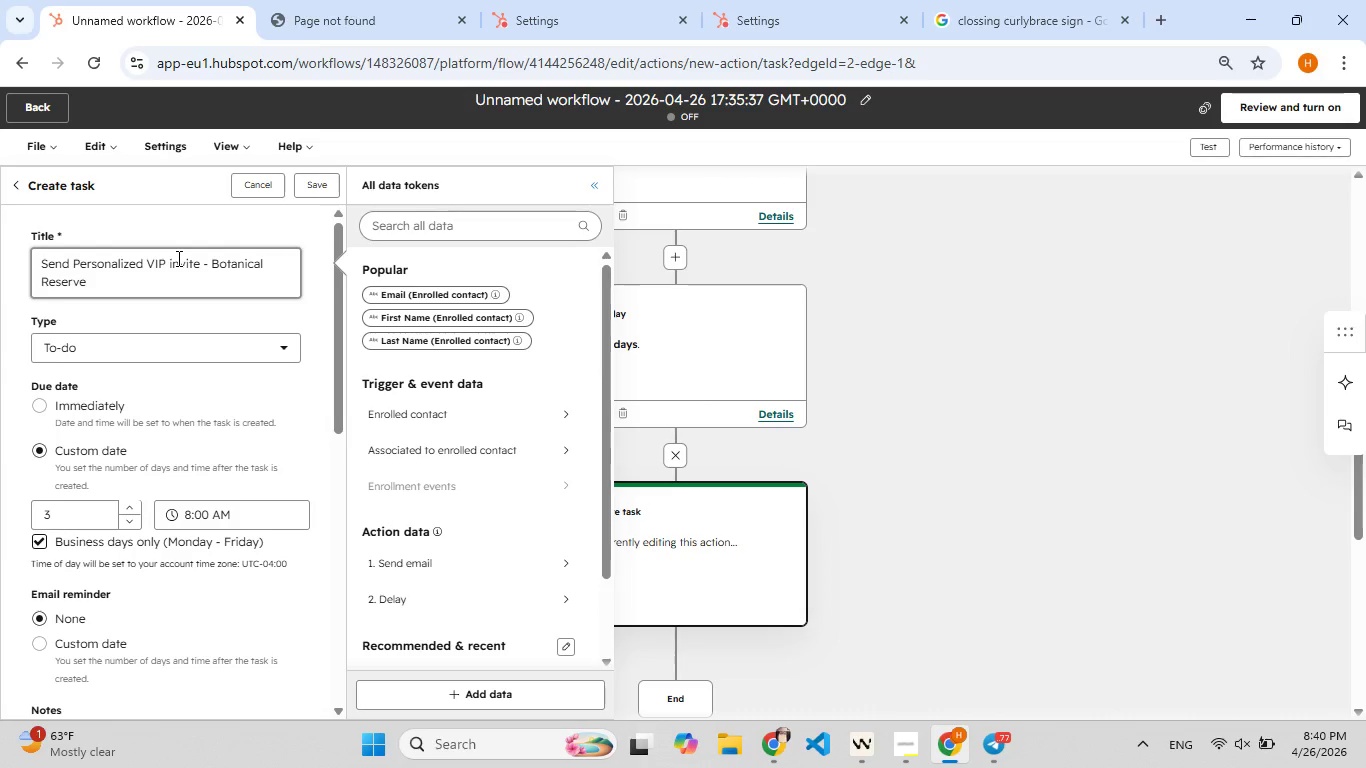 
wait(10.64)
 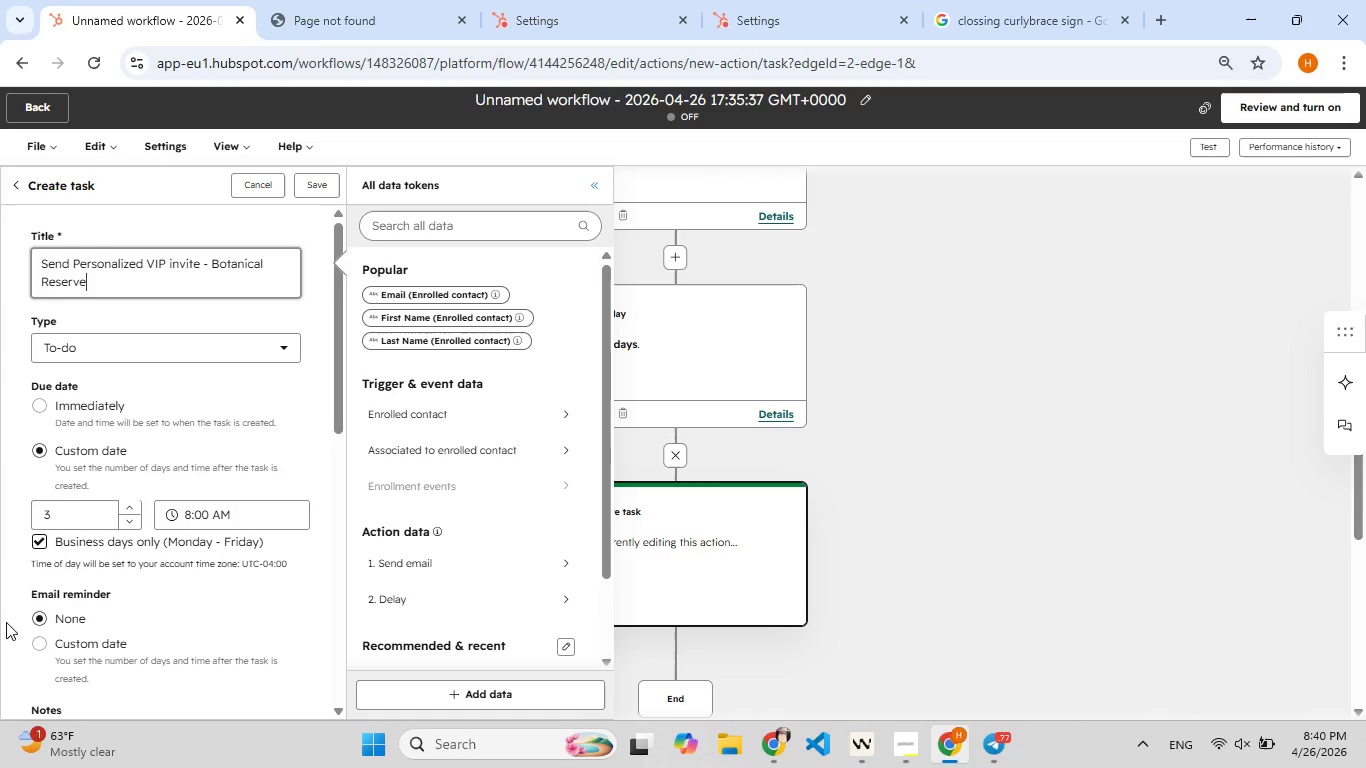 
scroll: coordinate [91, 458], scroll_direction: down, amount: 4.0
 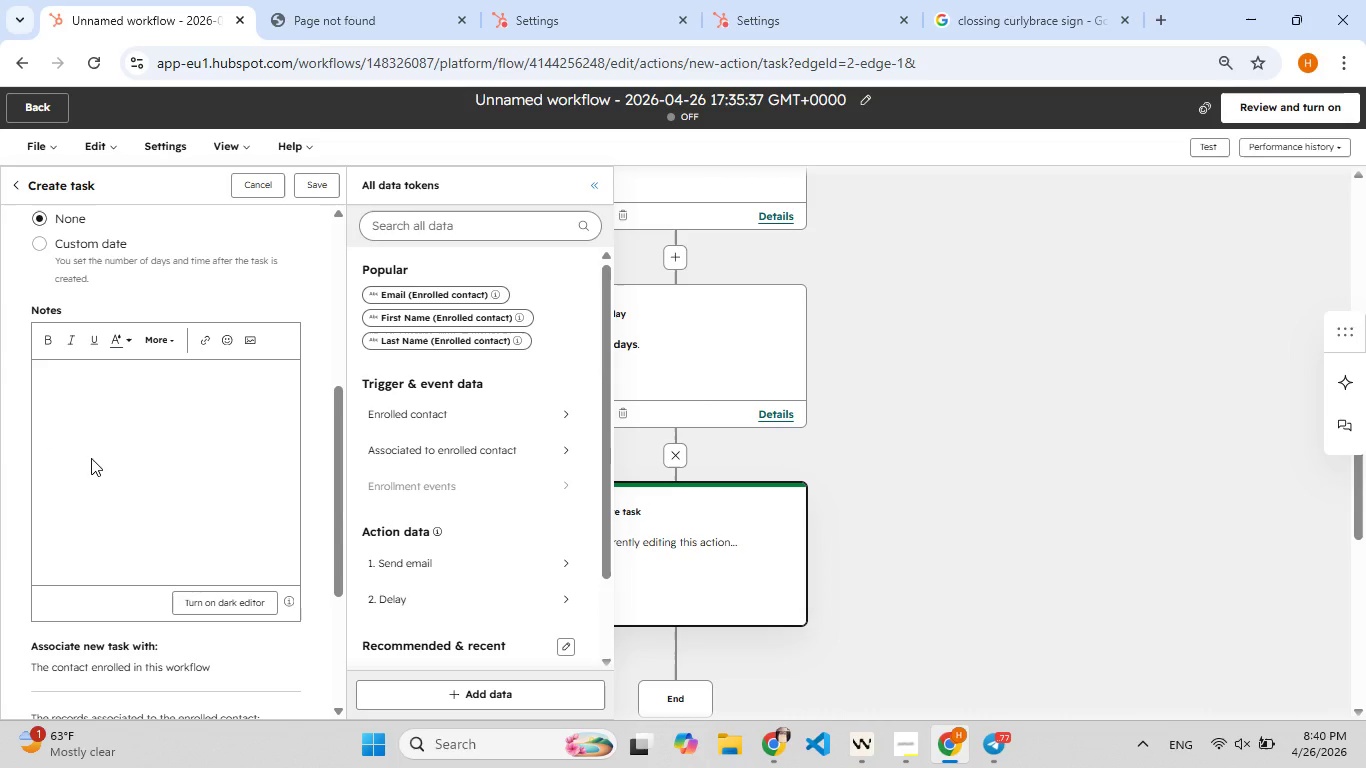 
wait(9.61)
 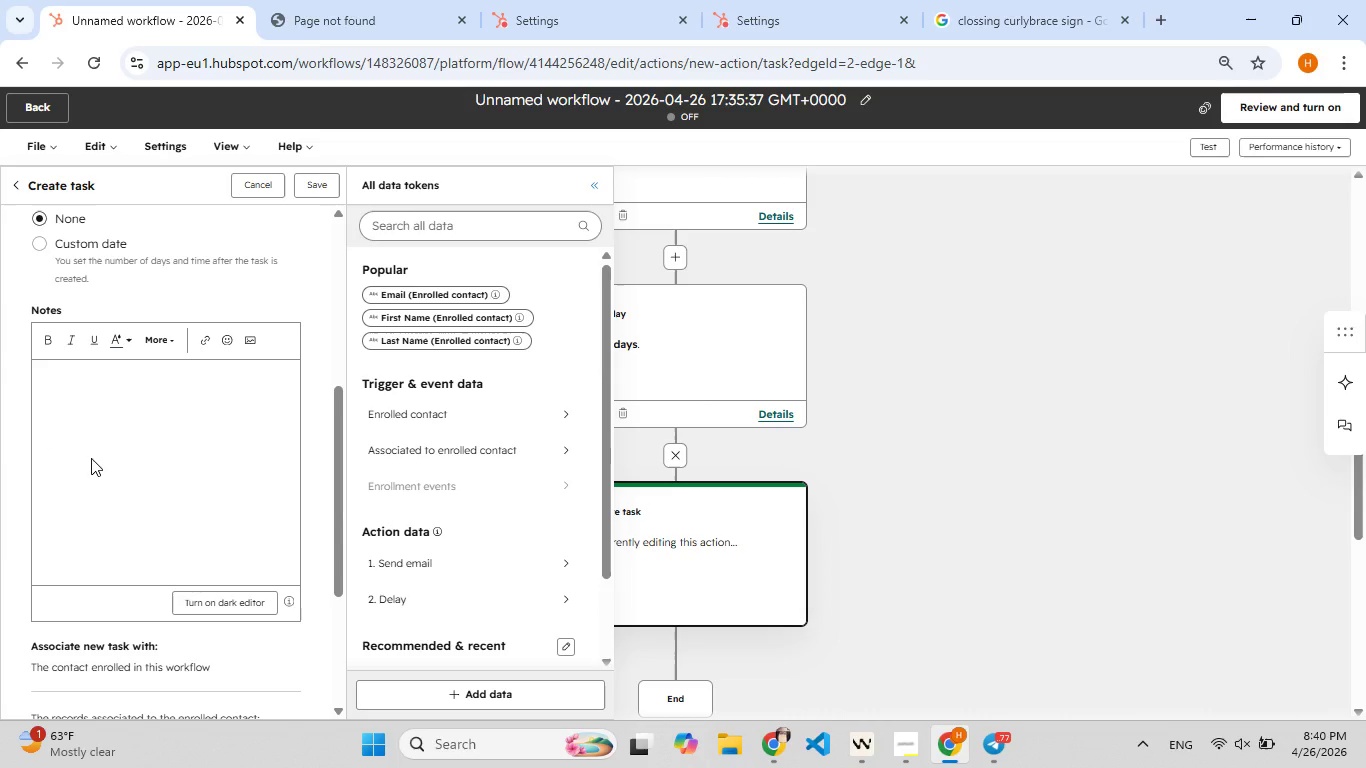 
scroll: coordinate [91, 458], scroll_direction: up, amount: 3.0
 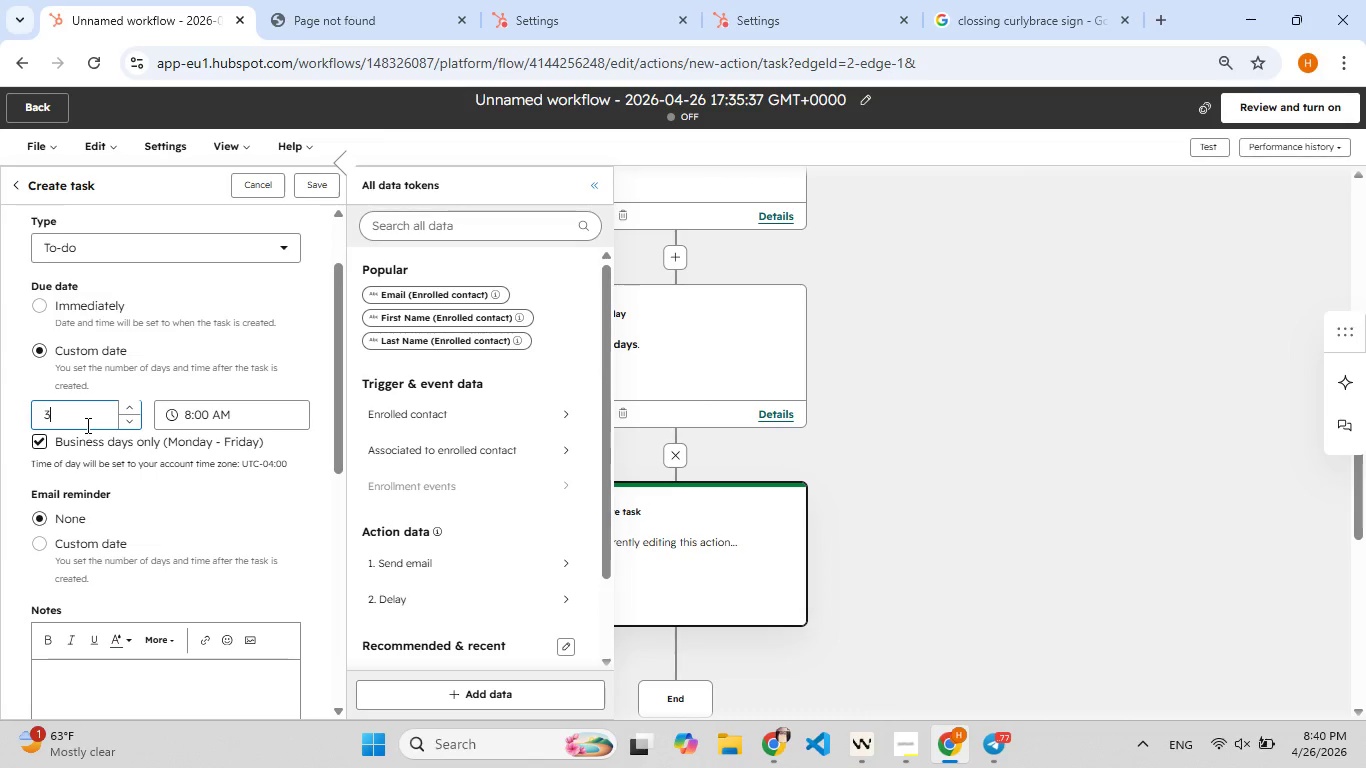 
left_click([86, 425])
 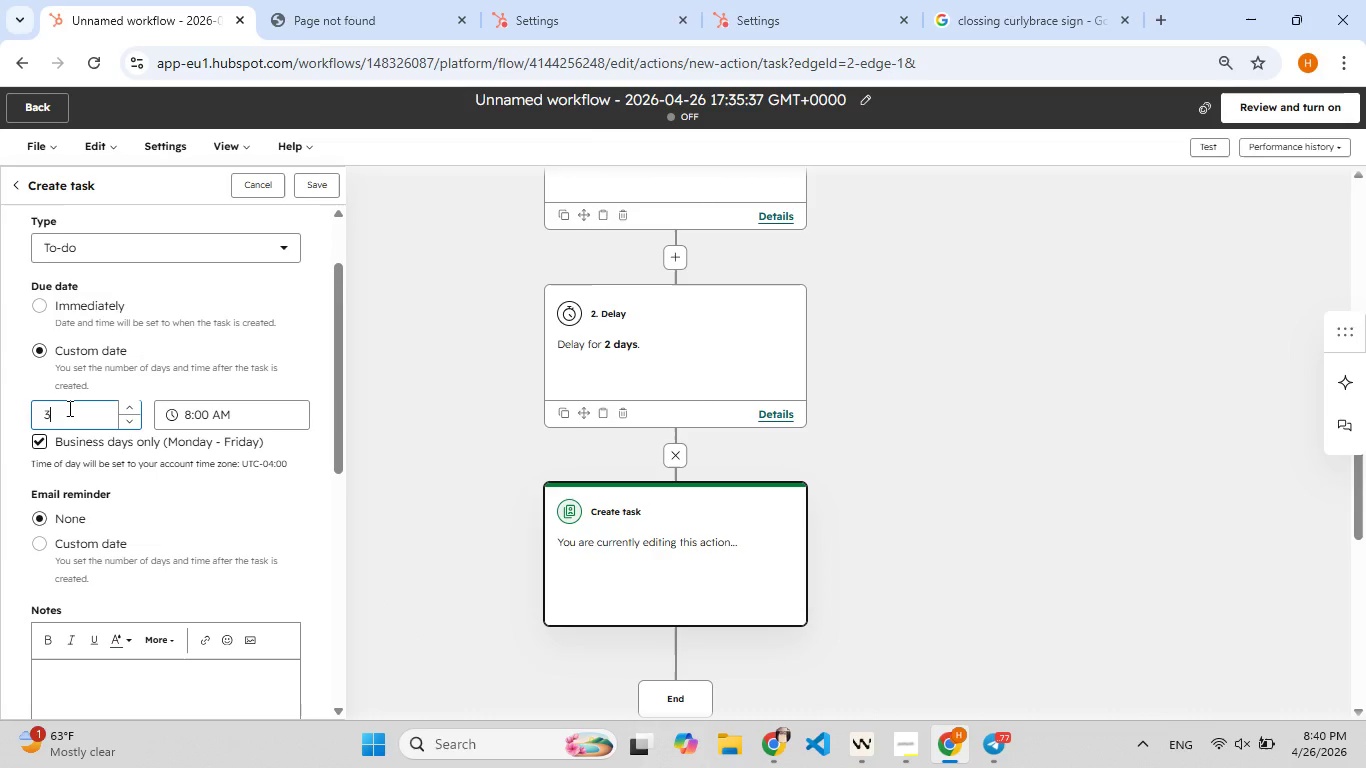 
left_click_drag(start_coordinate=[68, 408], to_coordinate=[32, 418])
 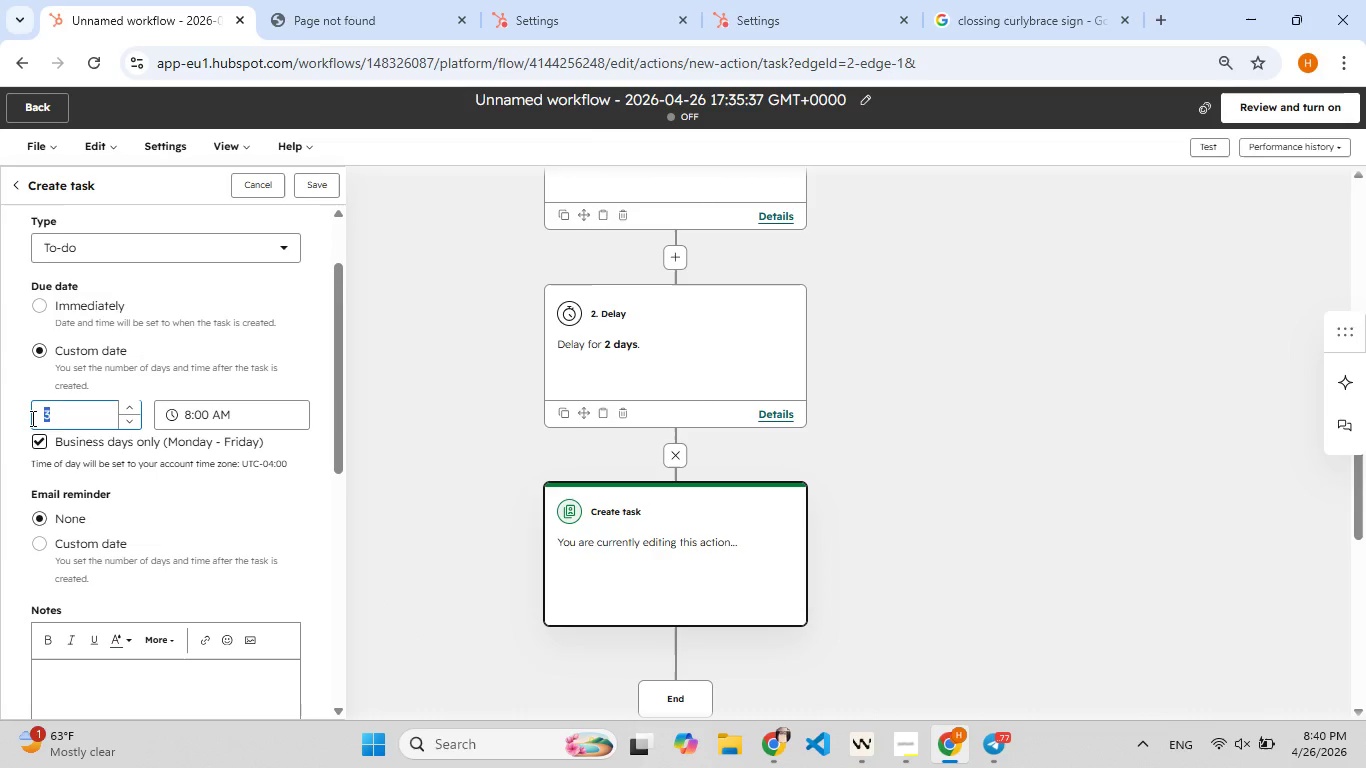 
key(0)
 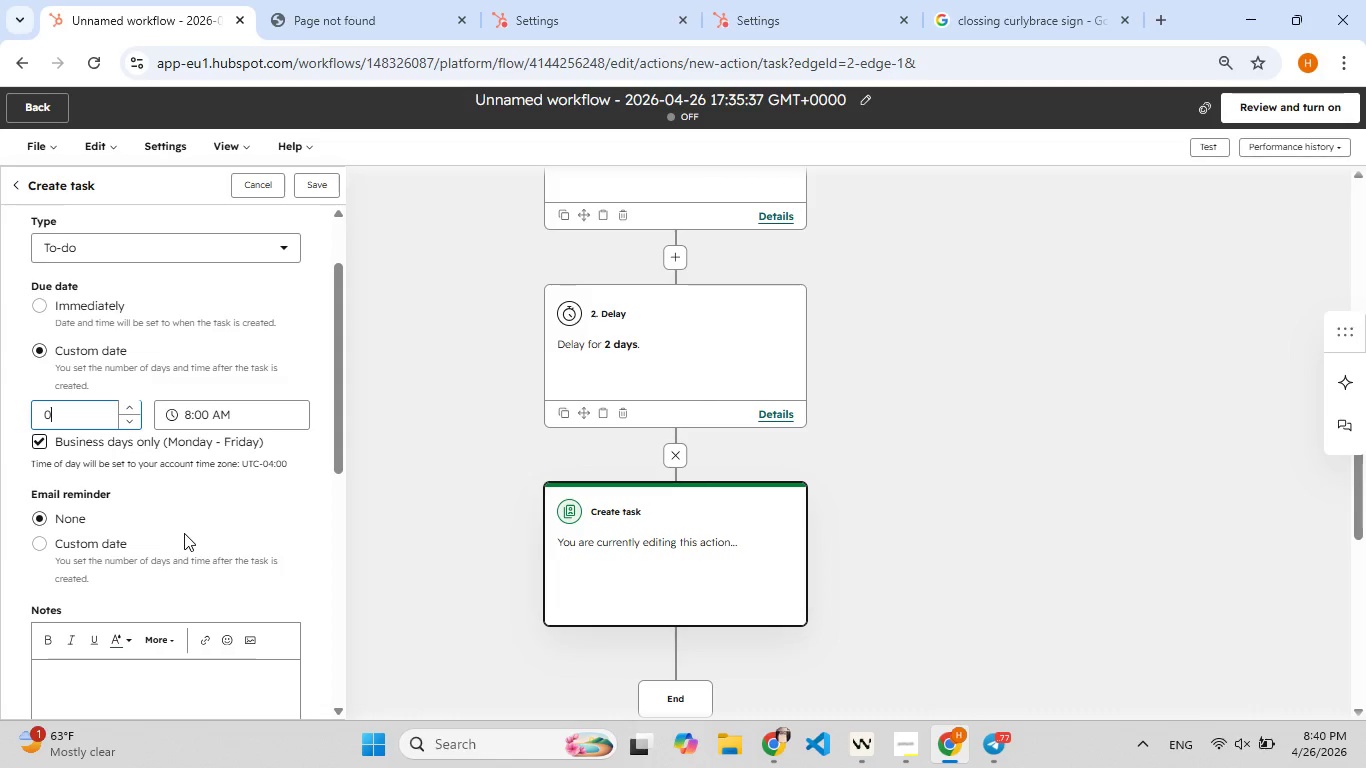 
wait(7.27)
 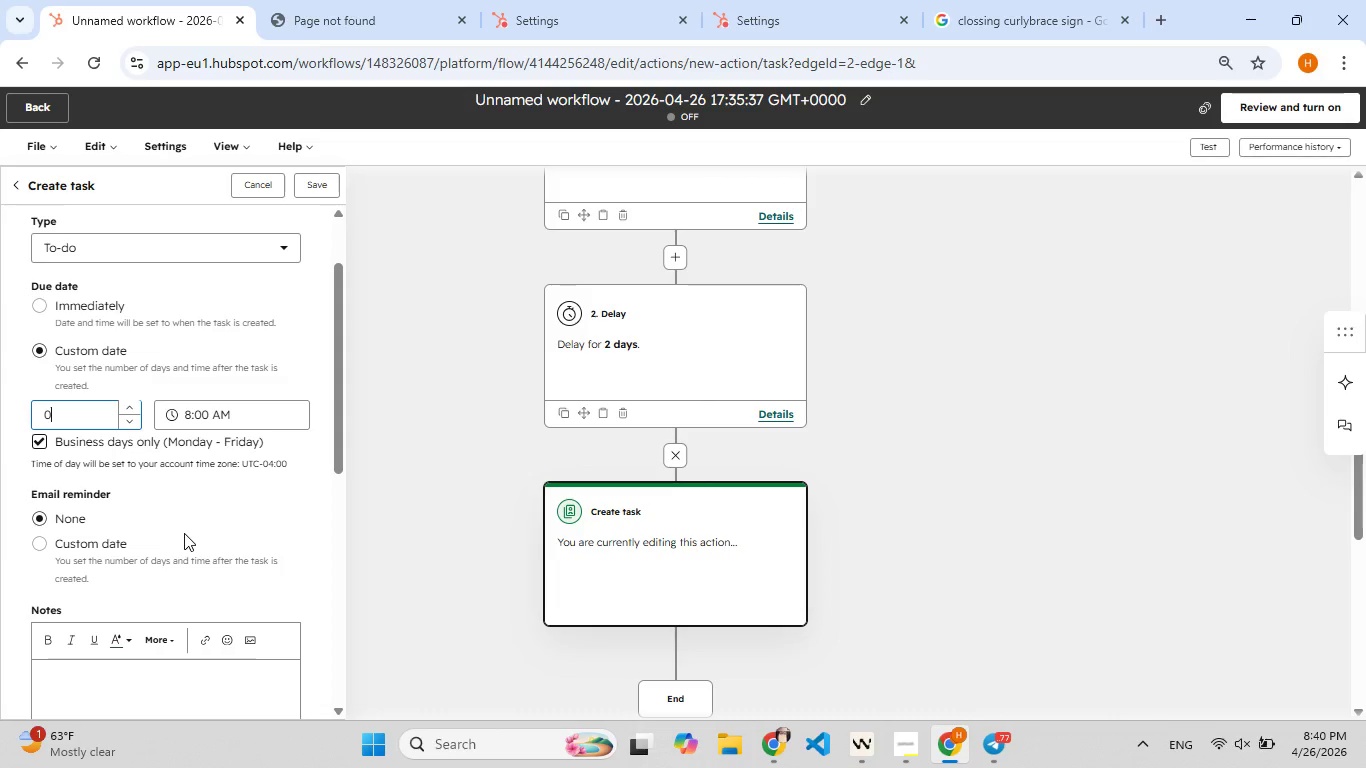 
scroll: coordinate [104, 507], scroll_direction: down, amount: 4.0
 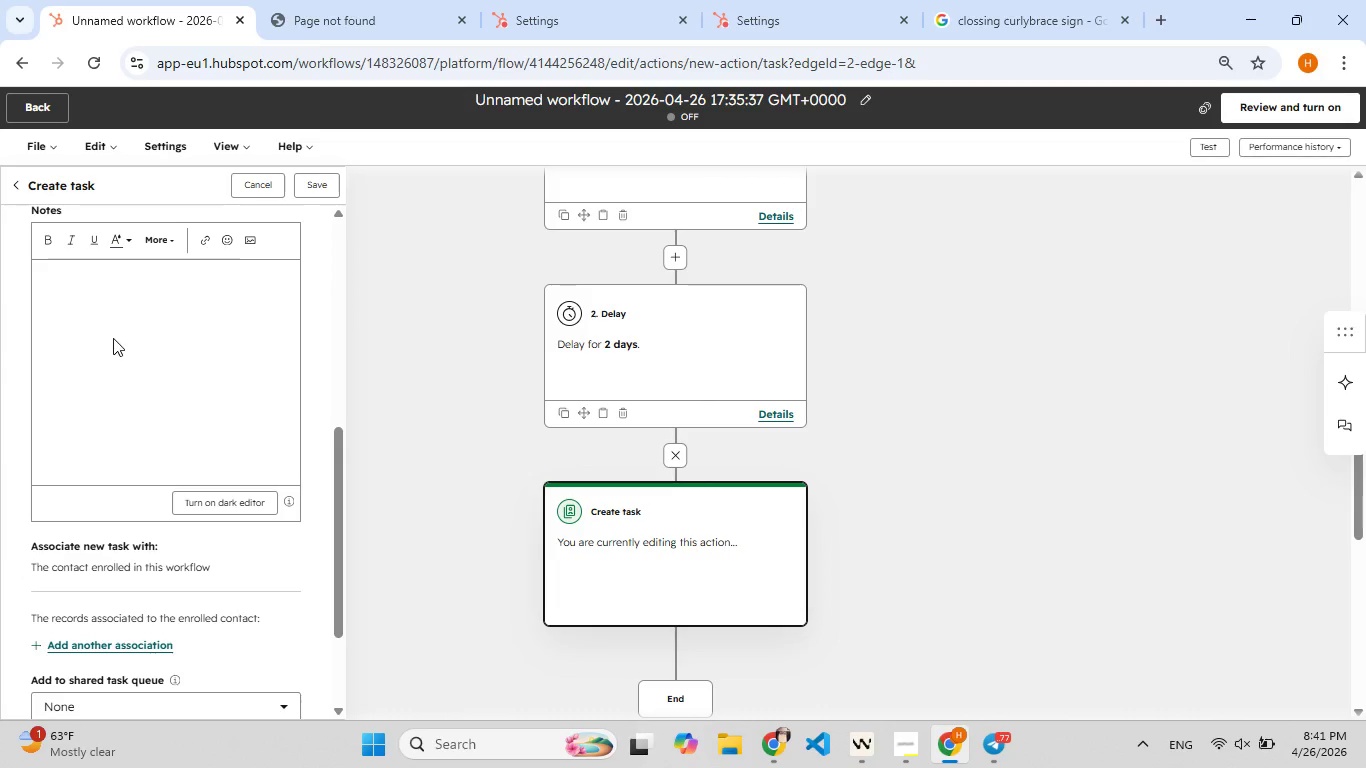 
left_click([113, 338])
 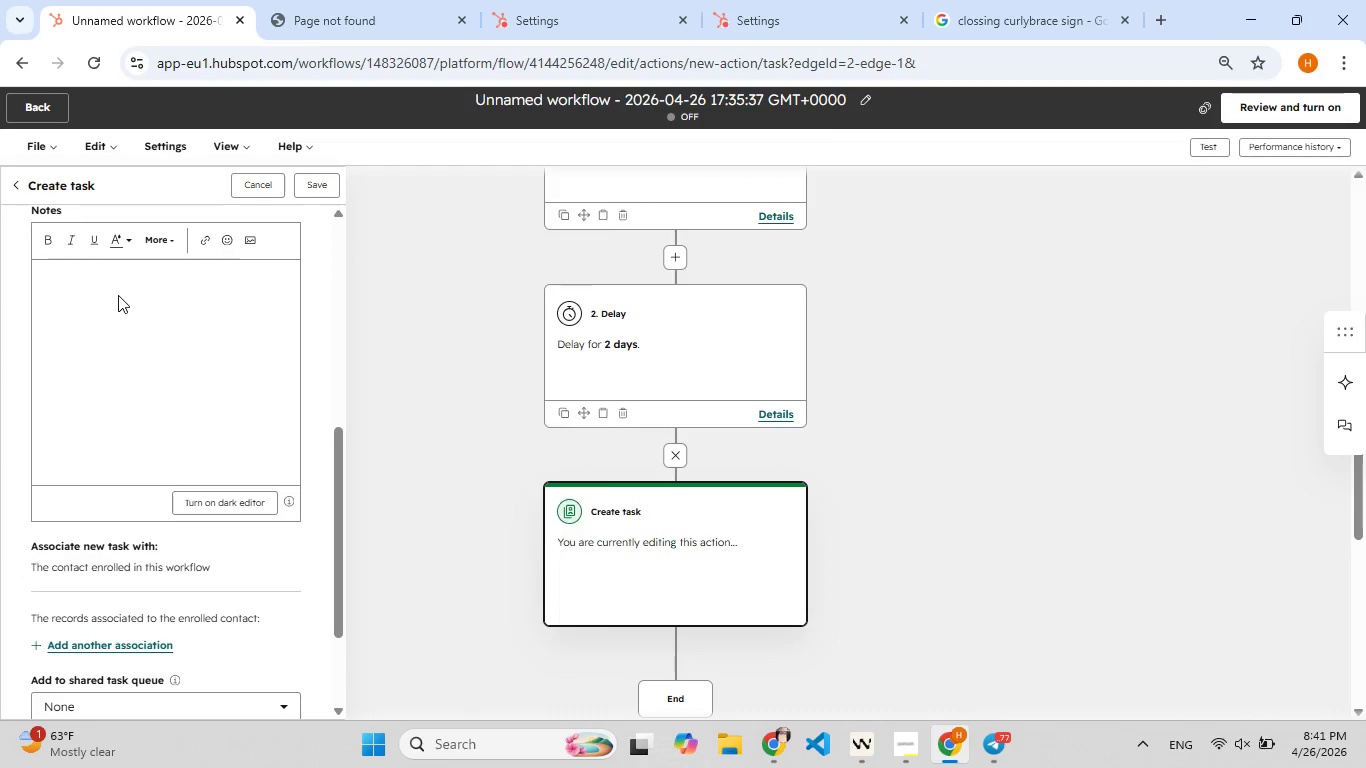 
left_click([119, 294])
 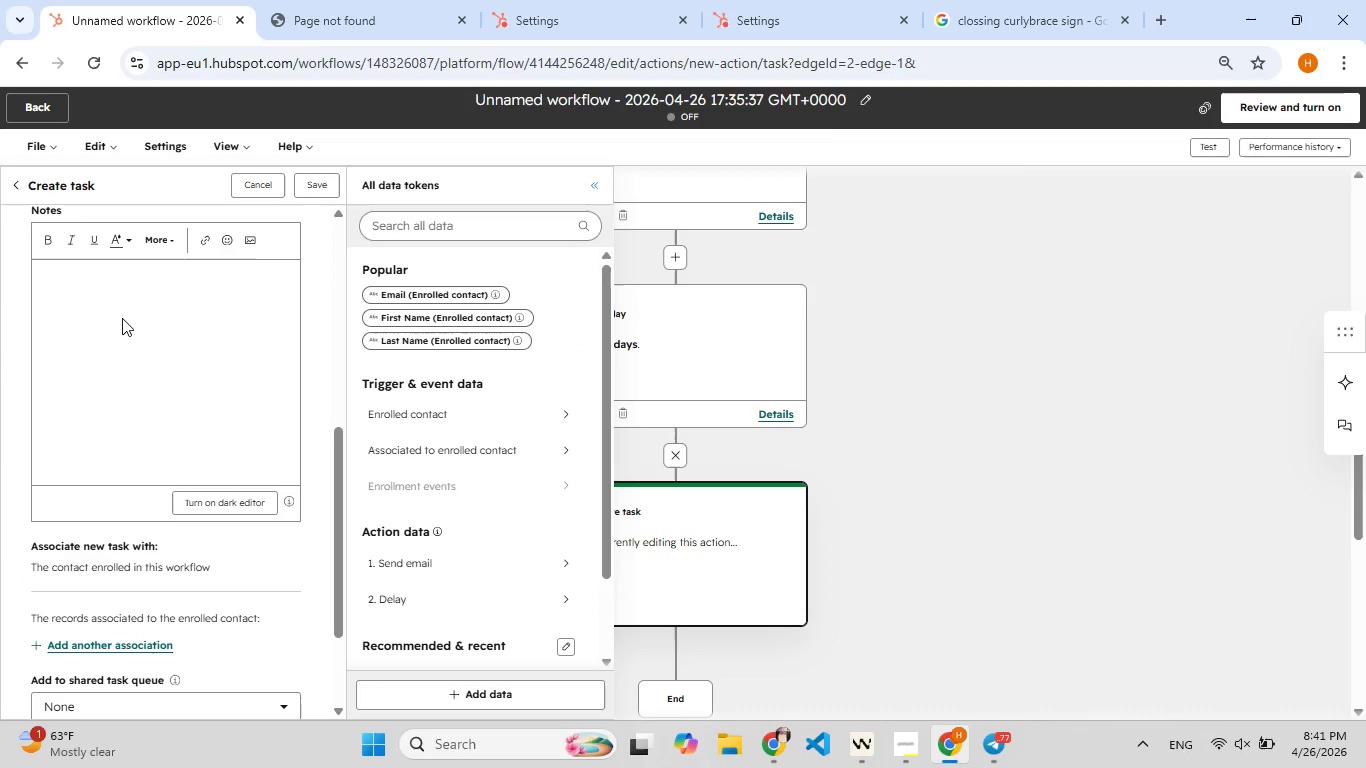 
hold_key(key=ShiftLeft, duration=1.5)
 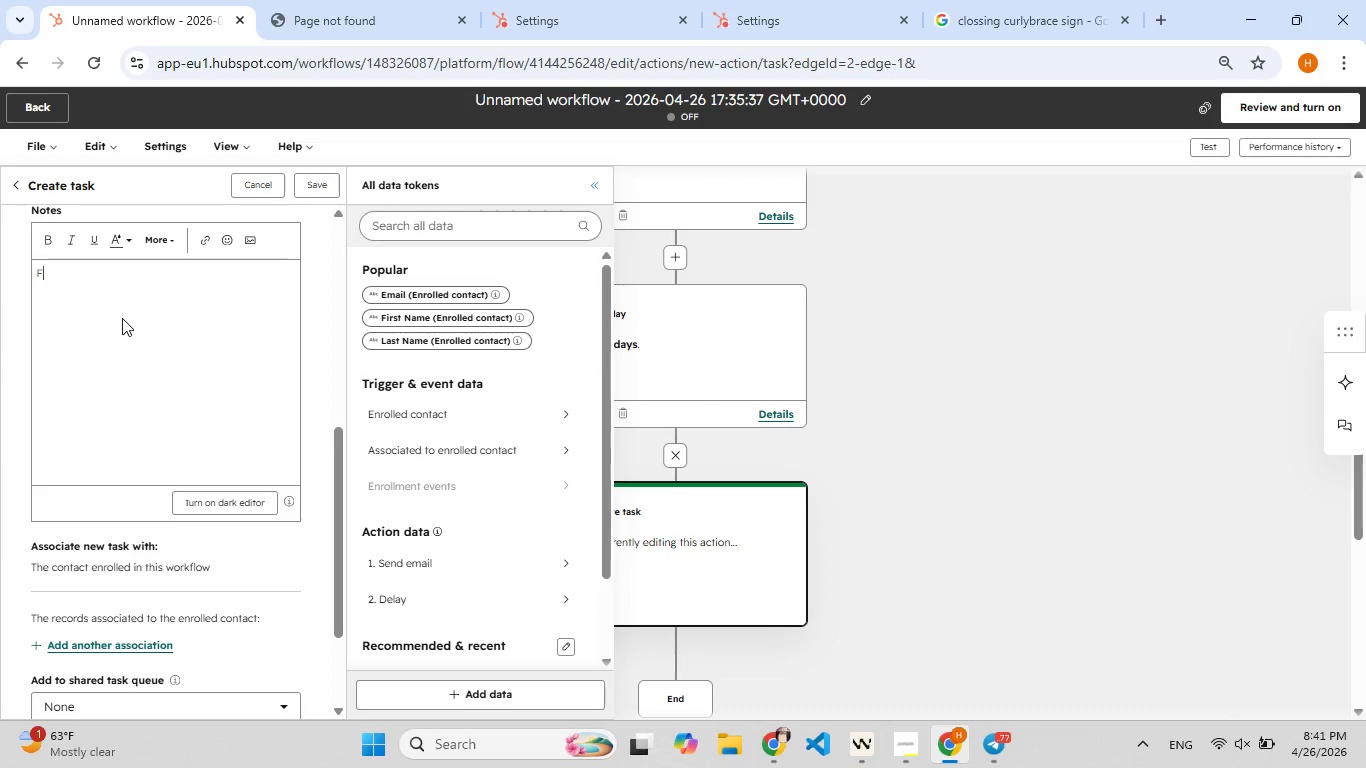 
type(Follow O[F9])
key(Backspace)
type(Up Wit[F7]h)
 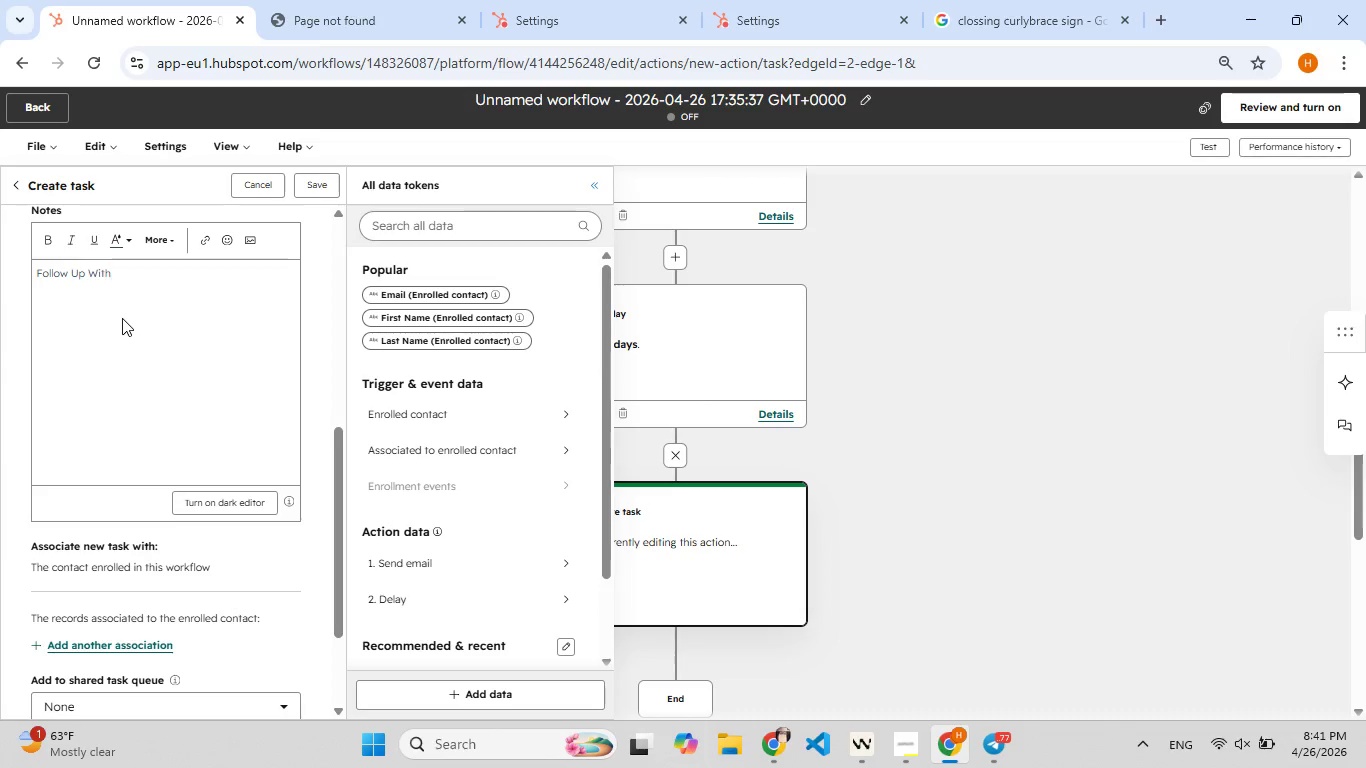 
wait(7.5)
 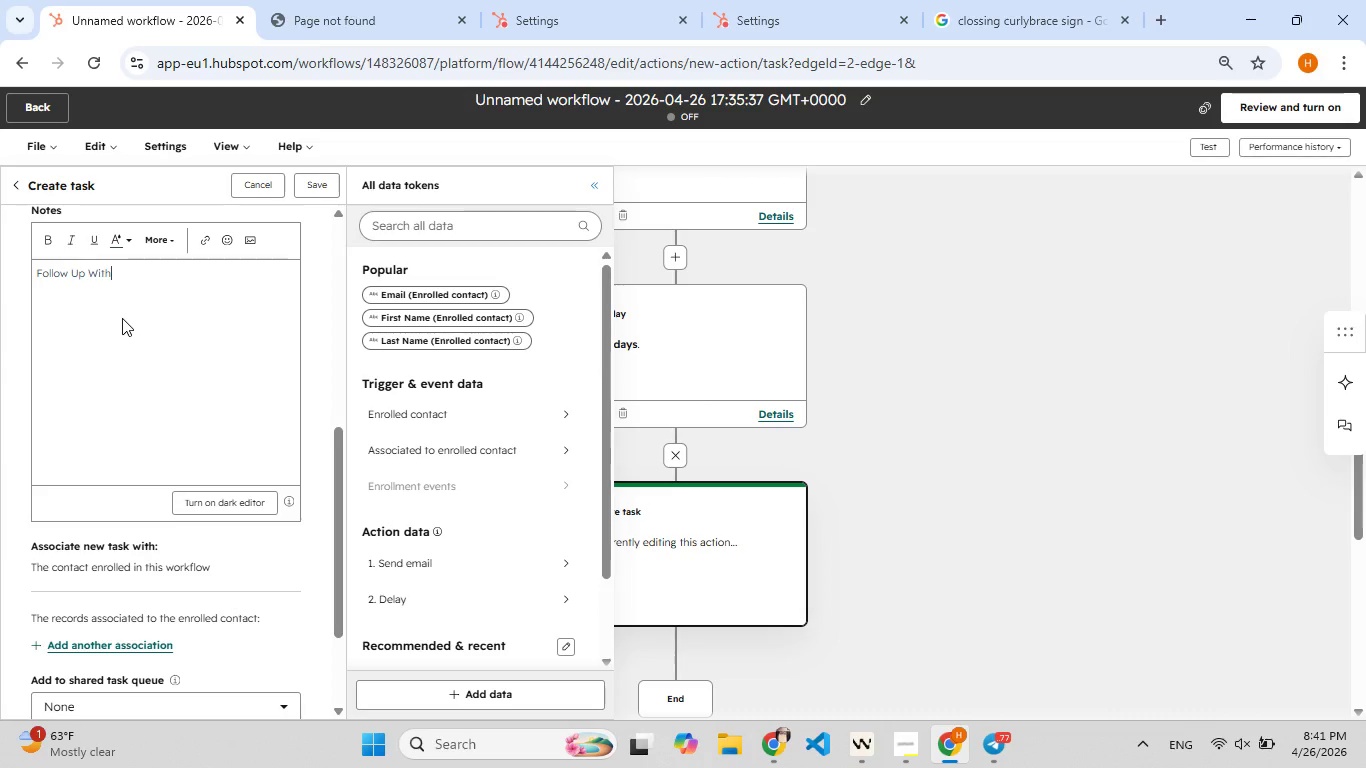 
left_click([378, 321])
 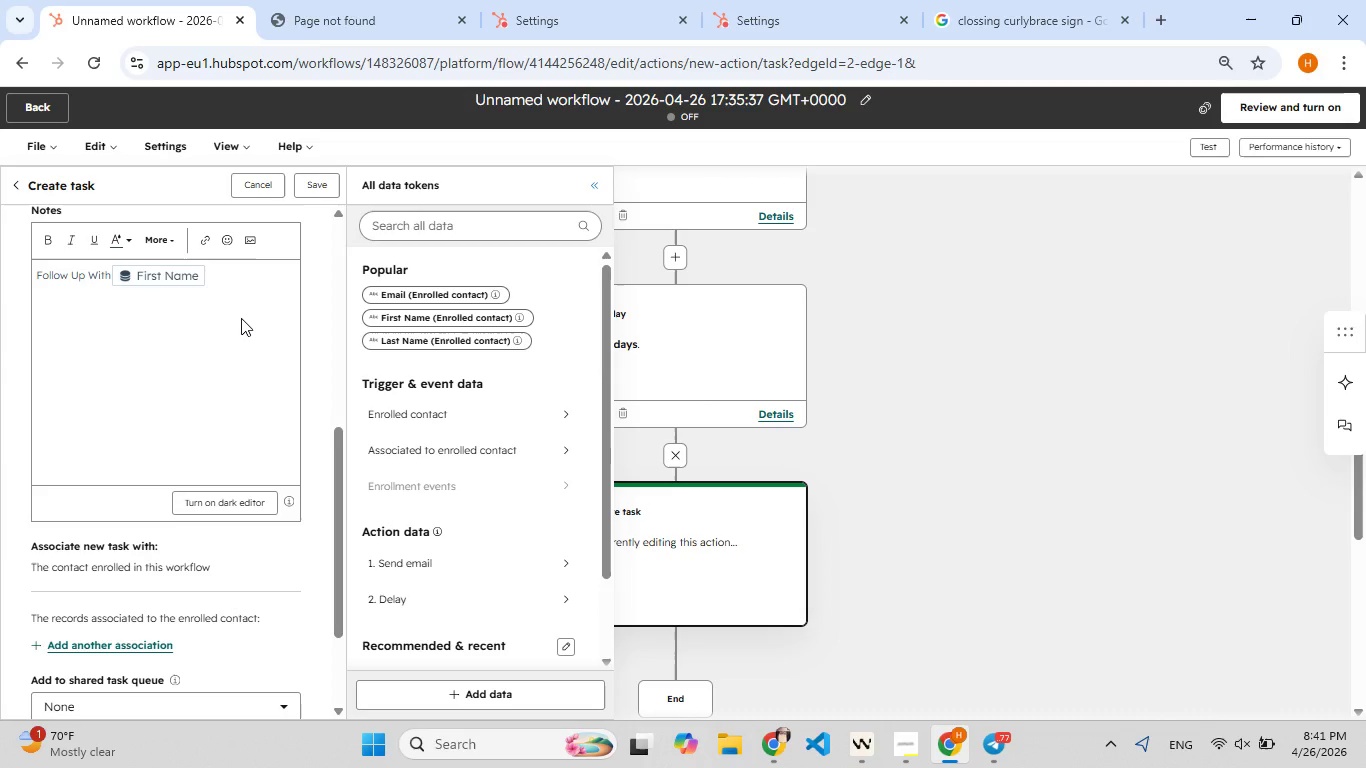 
wait(6.02)
 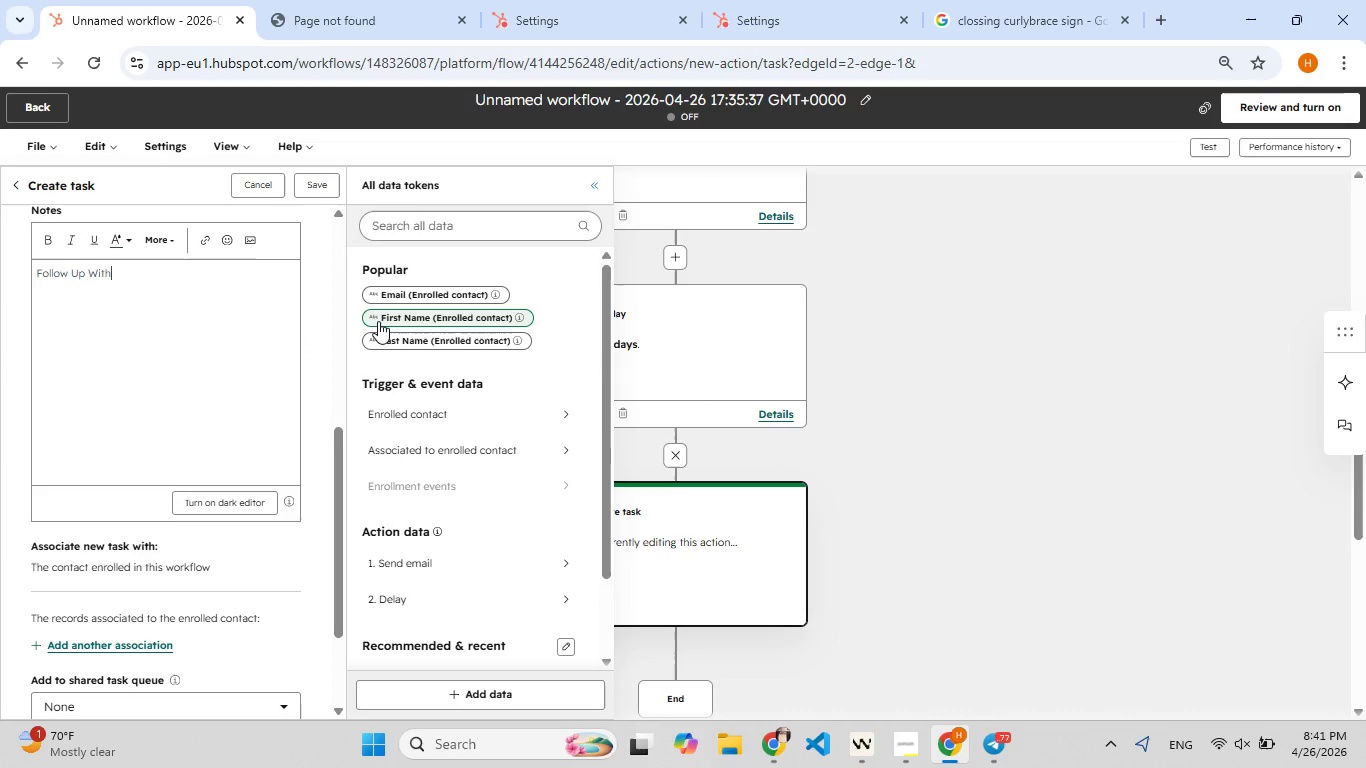 
type( About )
 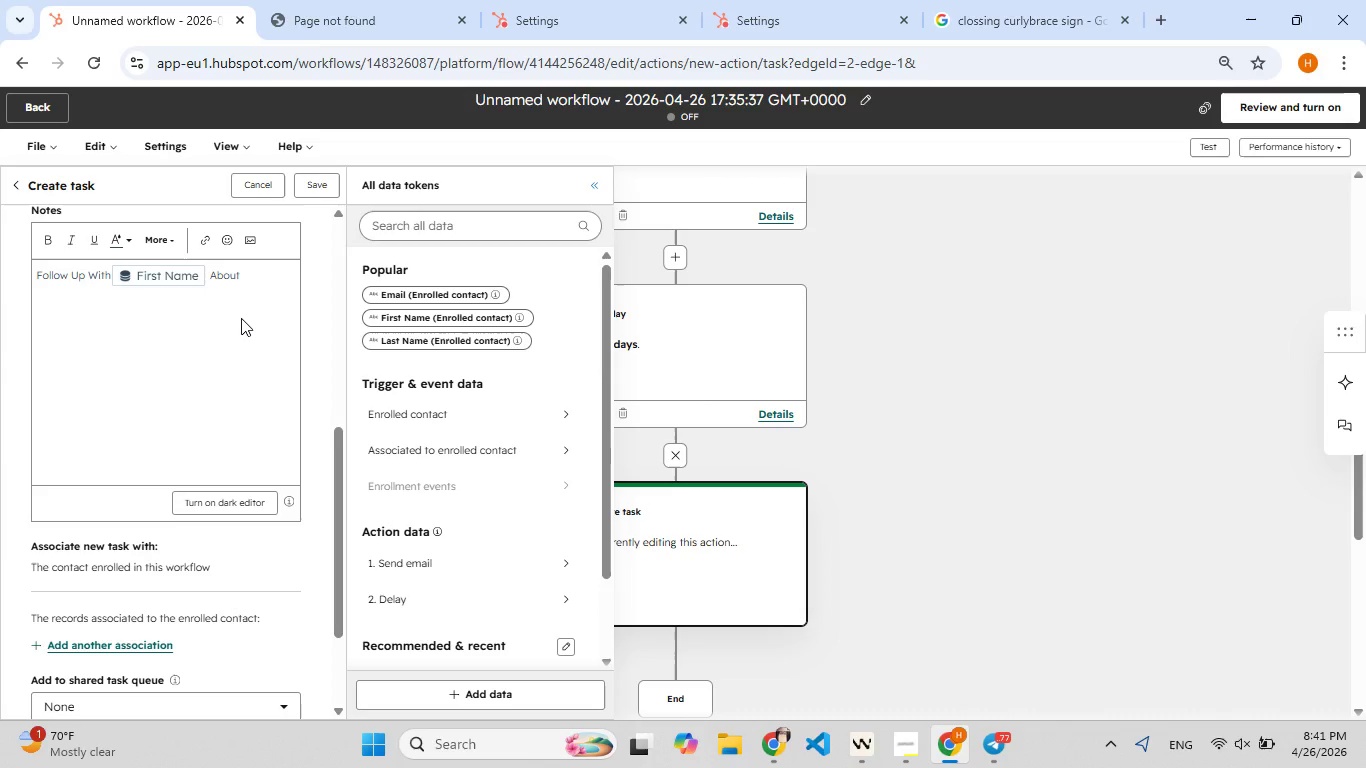 
type(VIP access to t[F7]heBotanical Reserve Lunc[F7]h)
 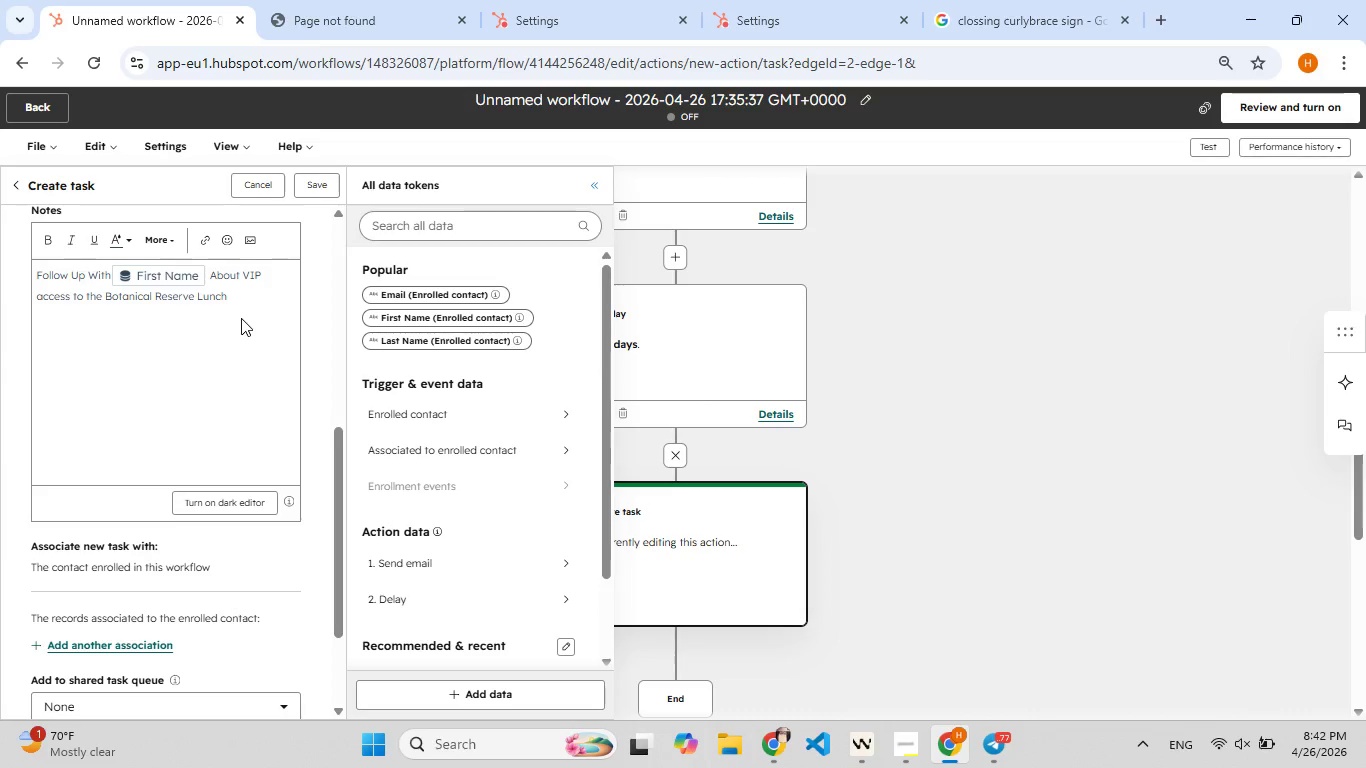 
type([F9])
key(Backspace)
key(Backspace)
type([F9][F9])
key(Backspace)
key(Backspace)
type([F9]aunc[F7]h)
 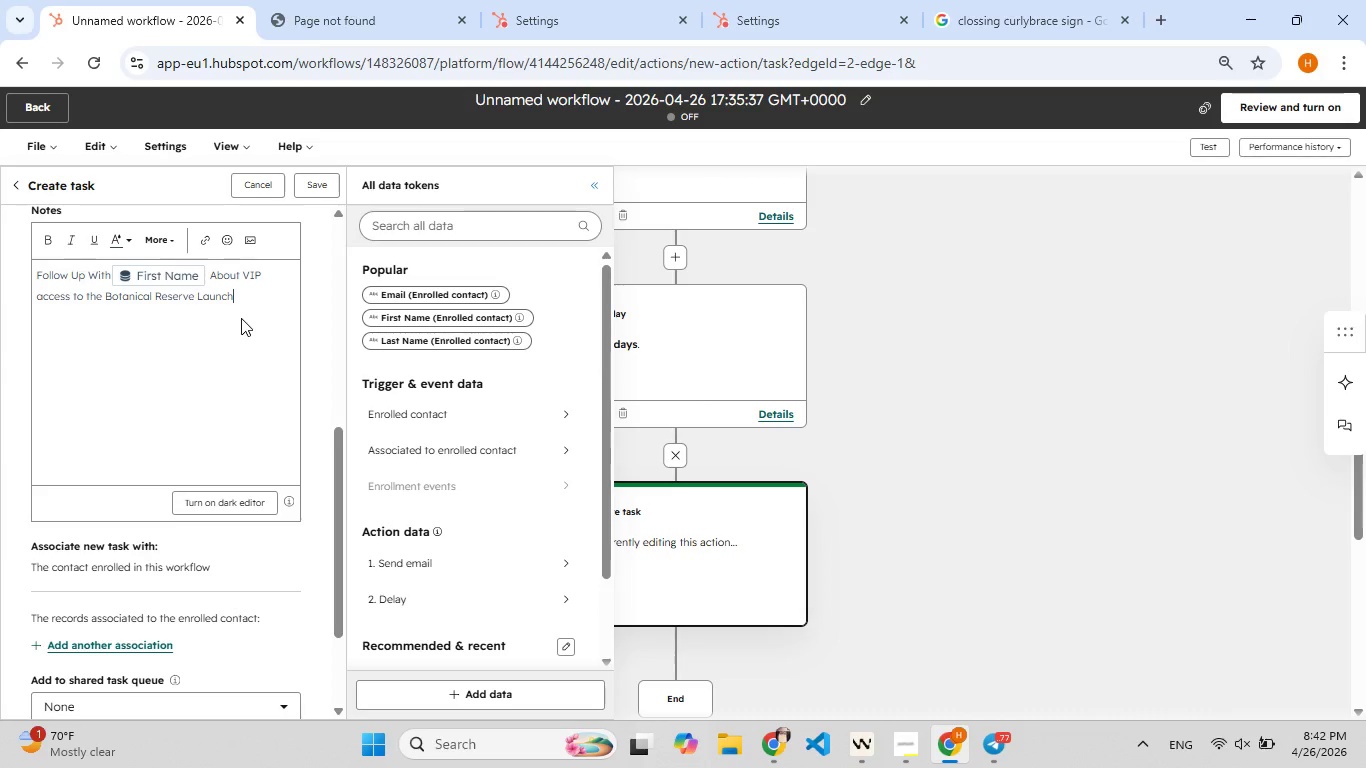 
wait(5.75)
 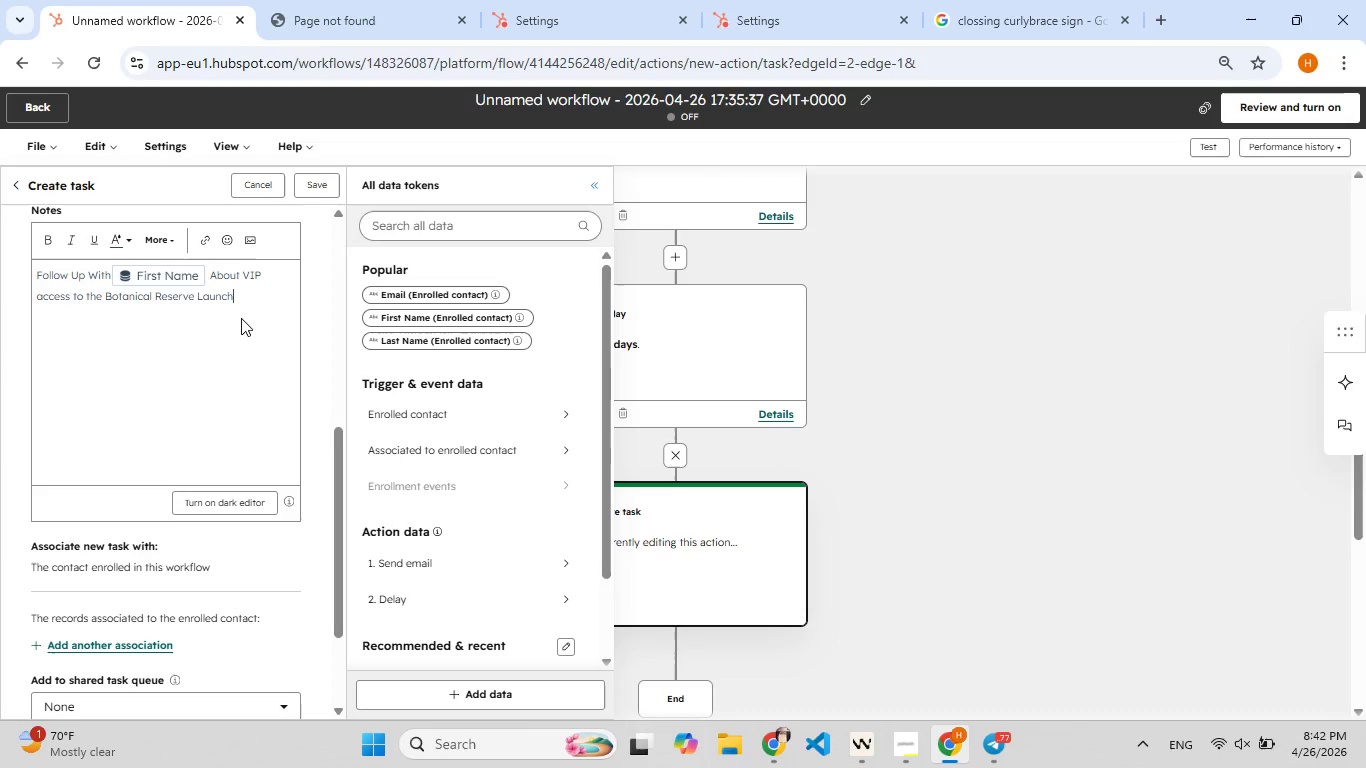 
scroll: coordinate [193, 415], scroll_direction: down, amount: 3.0
 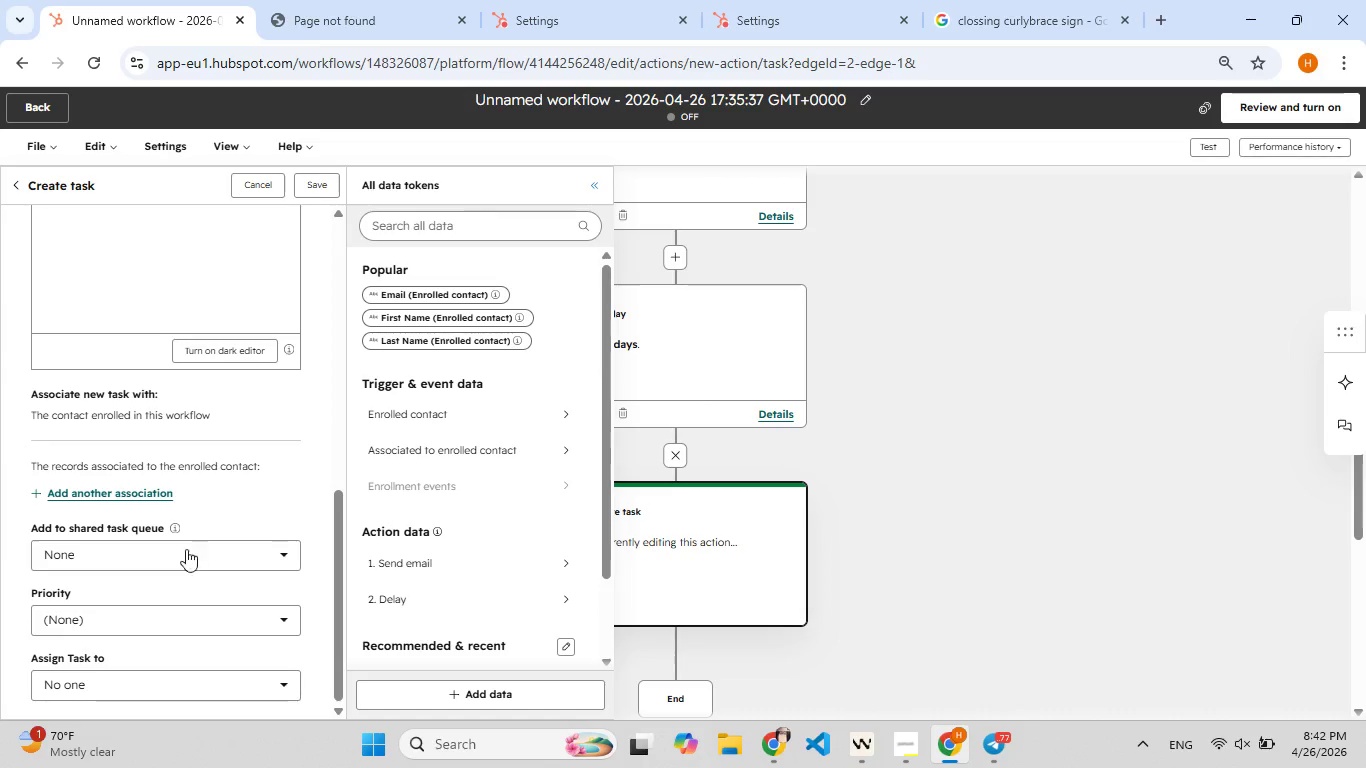 
left_click([184, 555])
 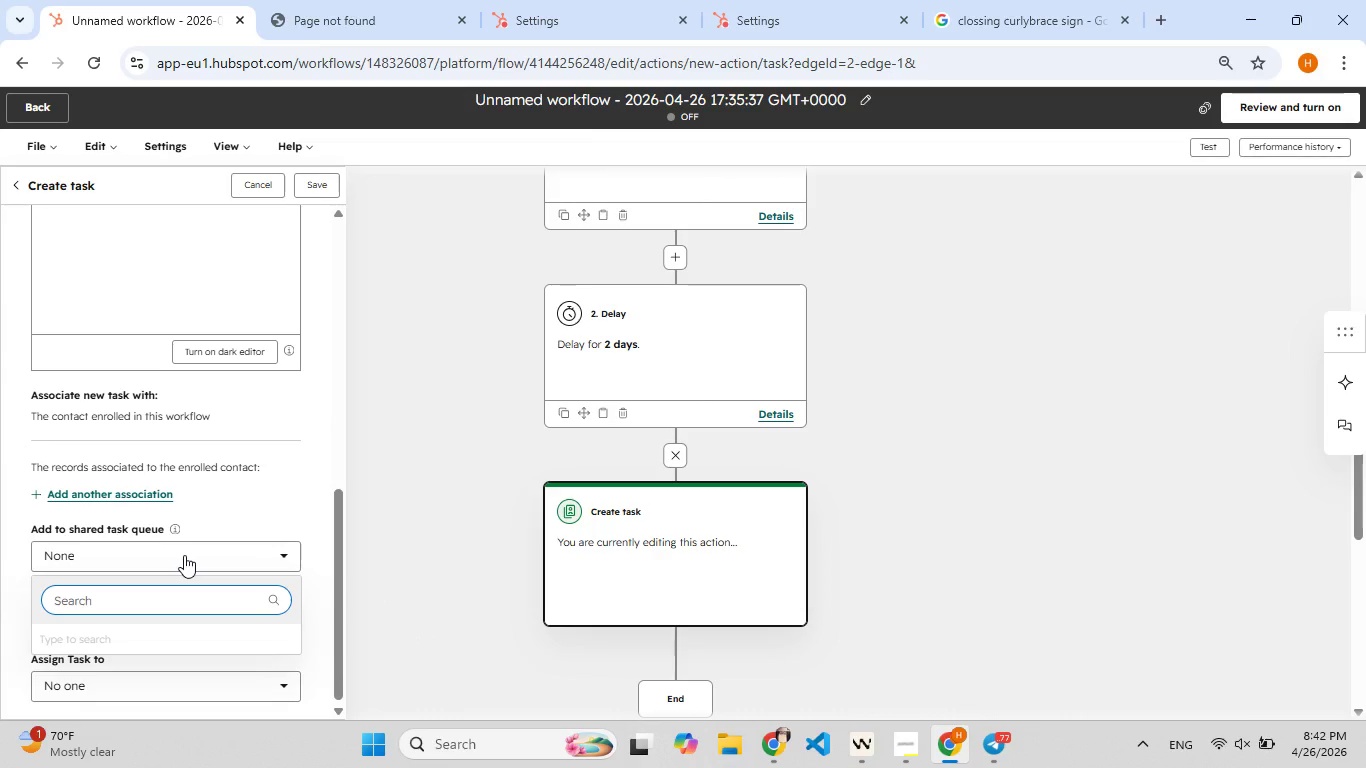 
left_click([184, 555])
 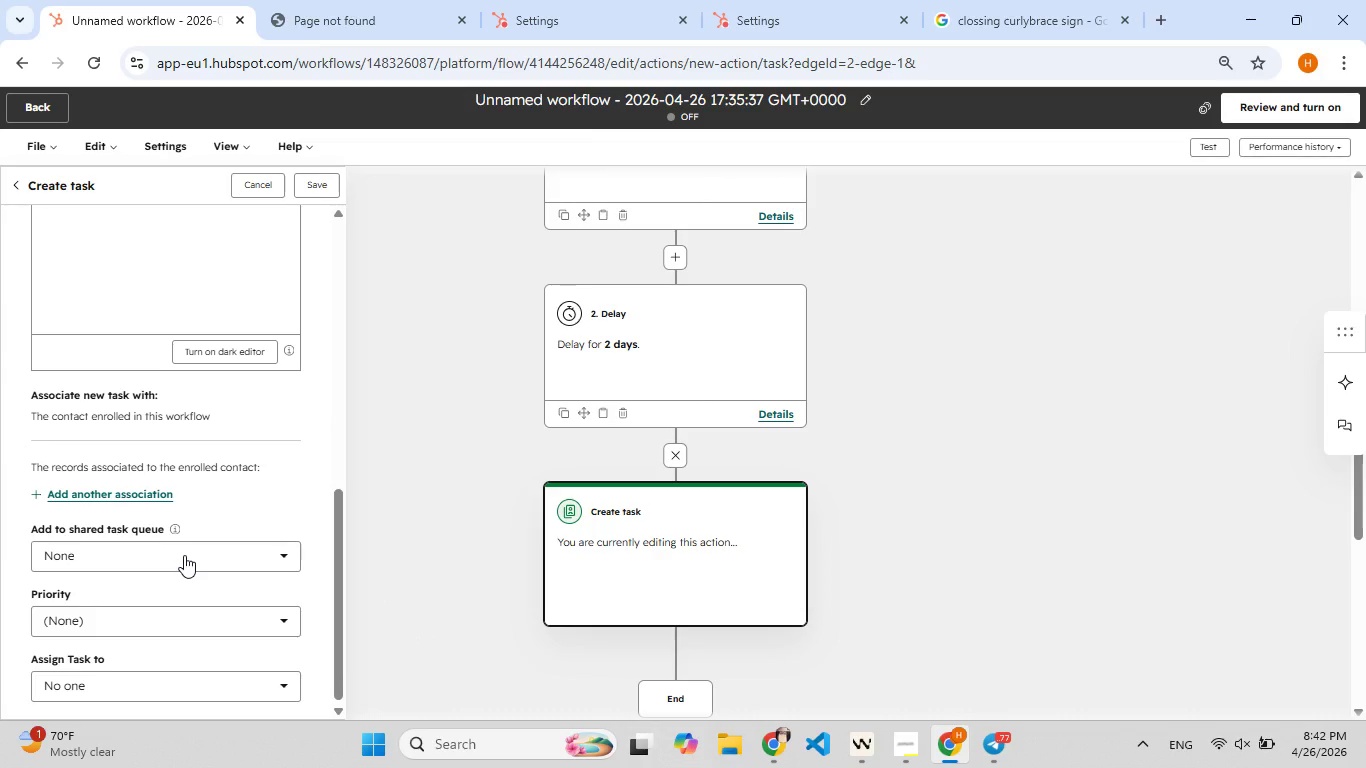 
scroll: coordinate [184, 555], scroll_direction: down, amount: 2.0
 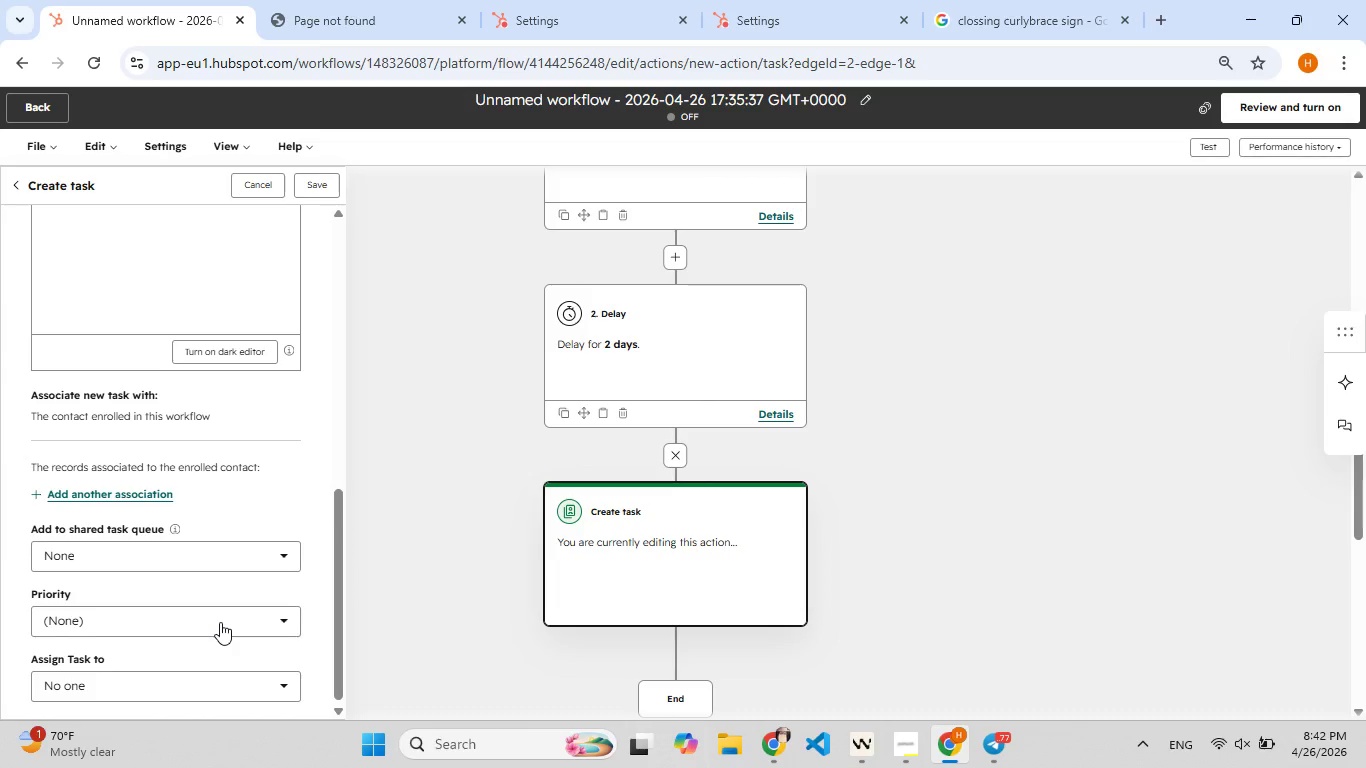 
left_click([220, 622])
 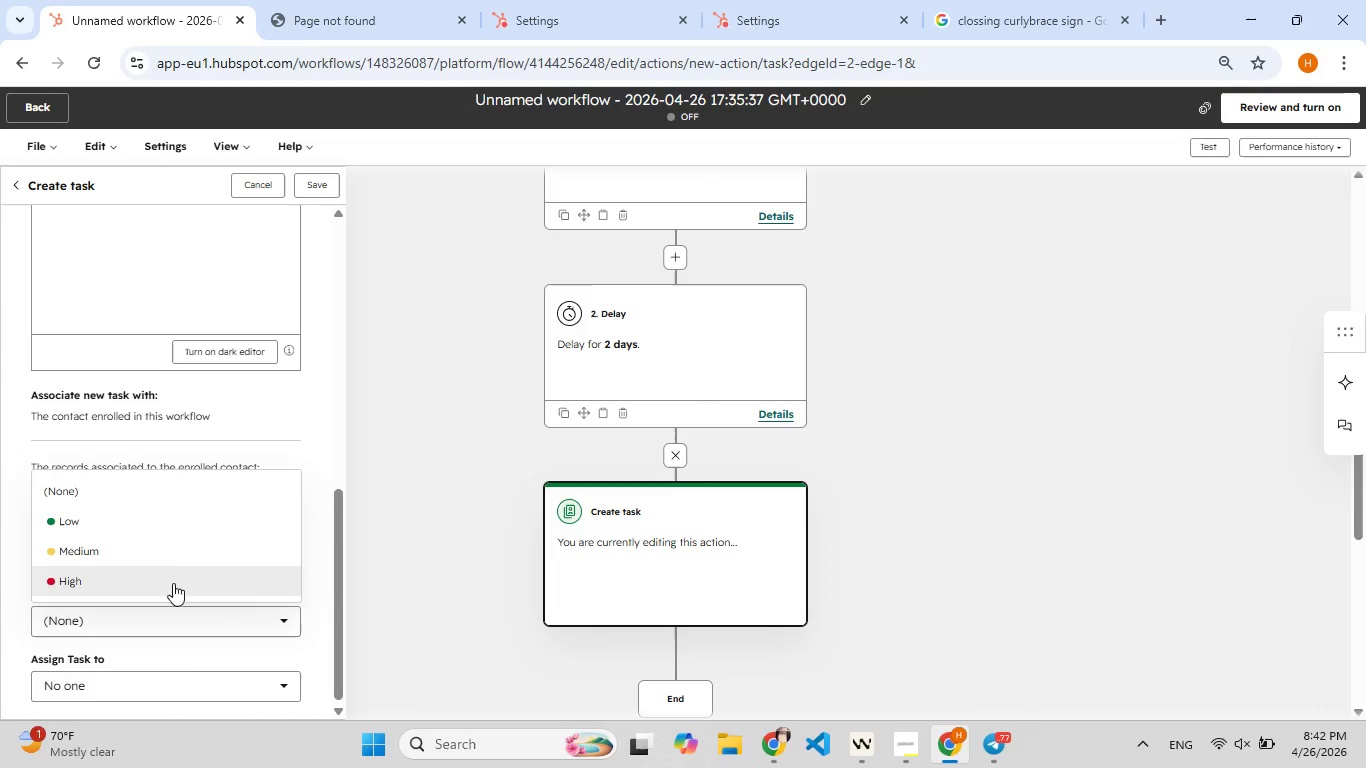 
left_click([140, 558])
 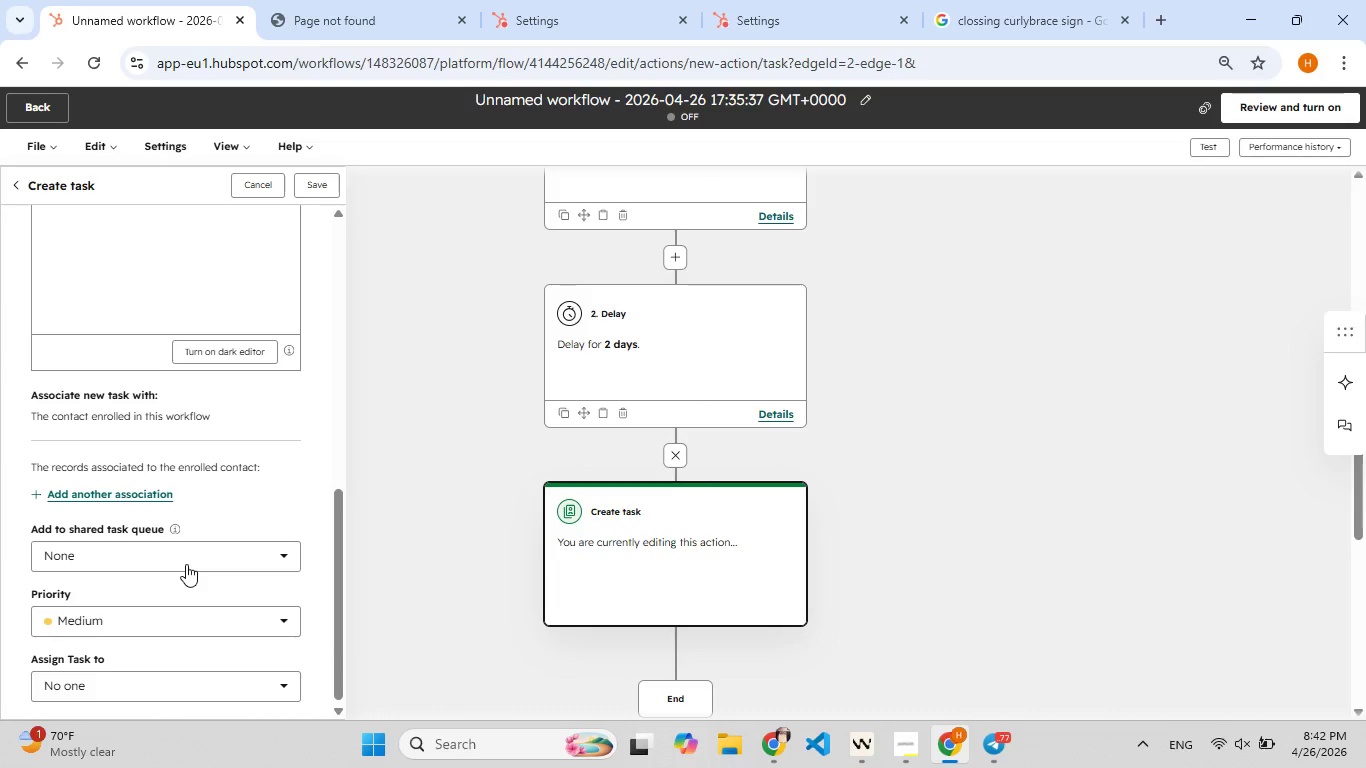 
scroll: coordinate [186, 564], scroll_direction: down, amount: 2.0
 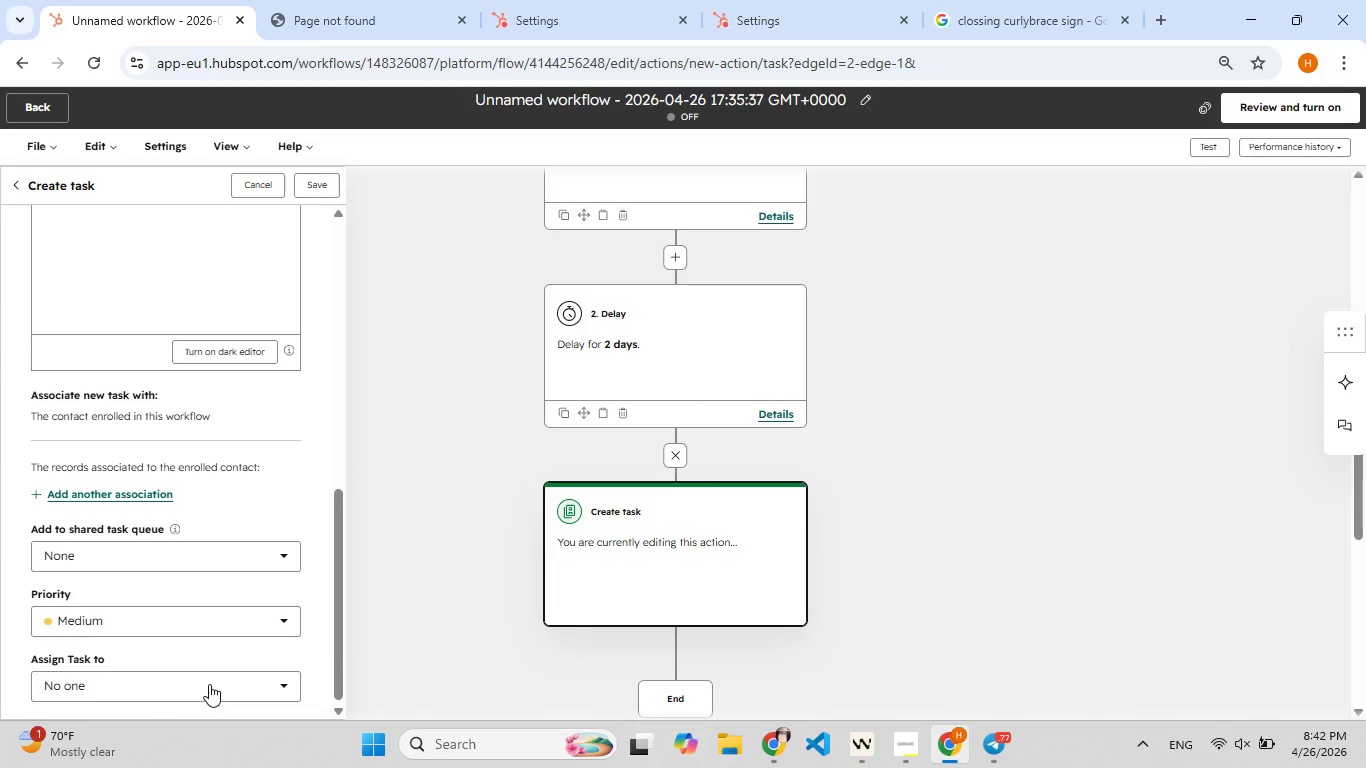 
left_click([209, 681])
 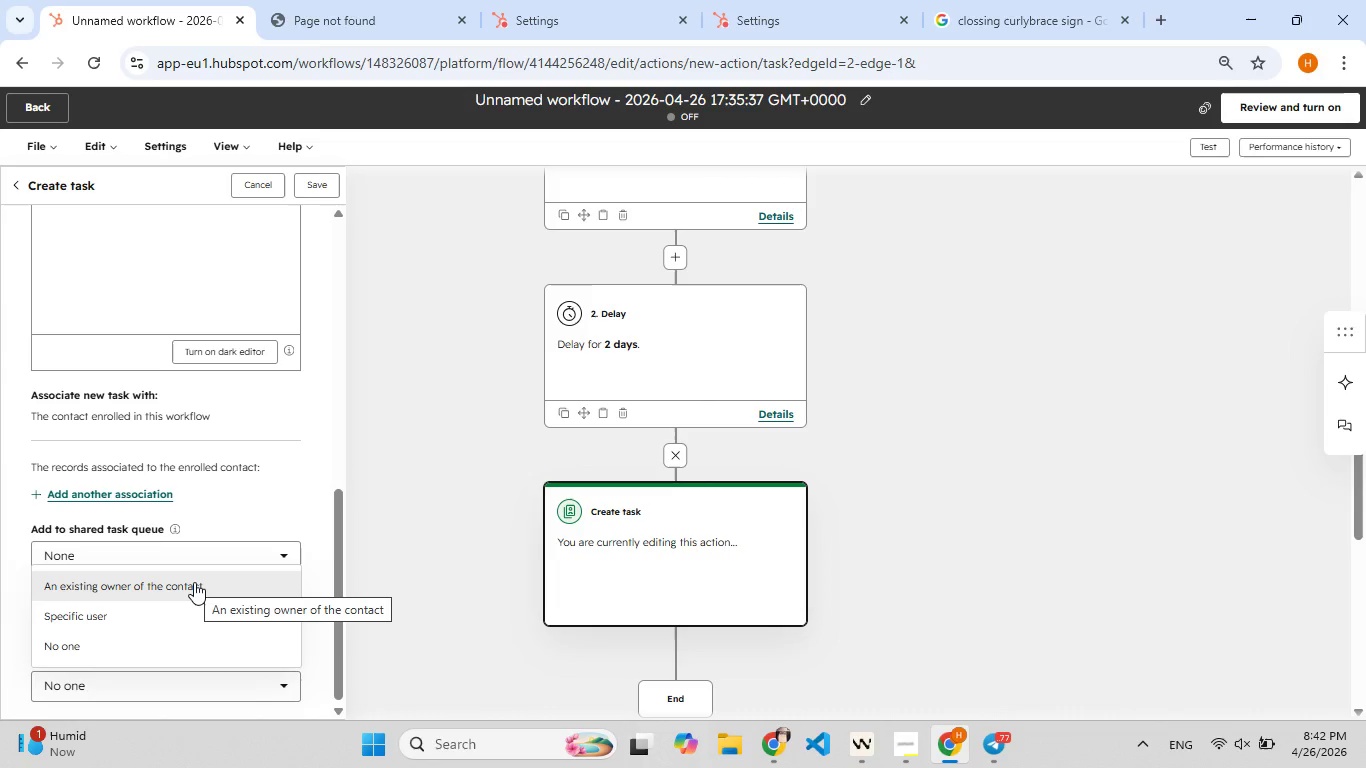 
left_click([194, 582])
 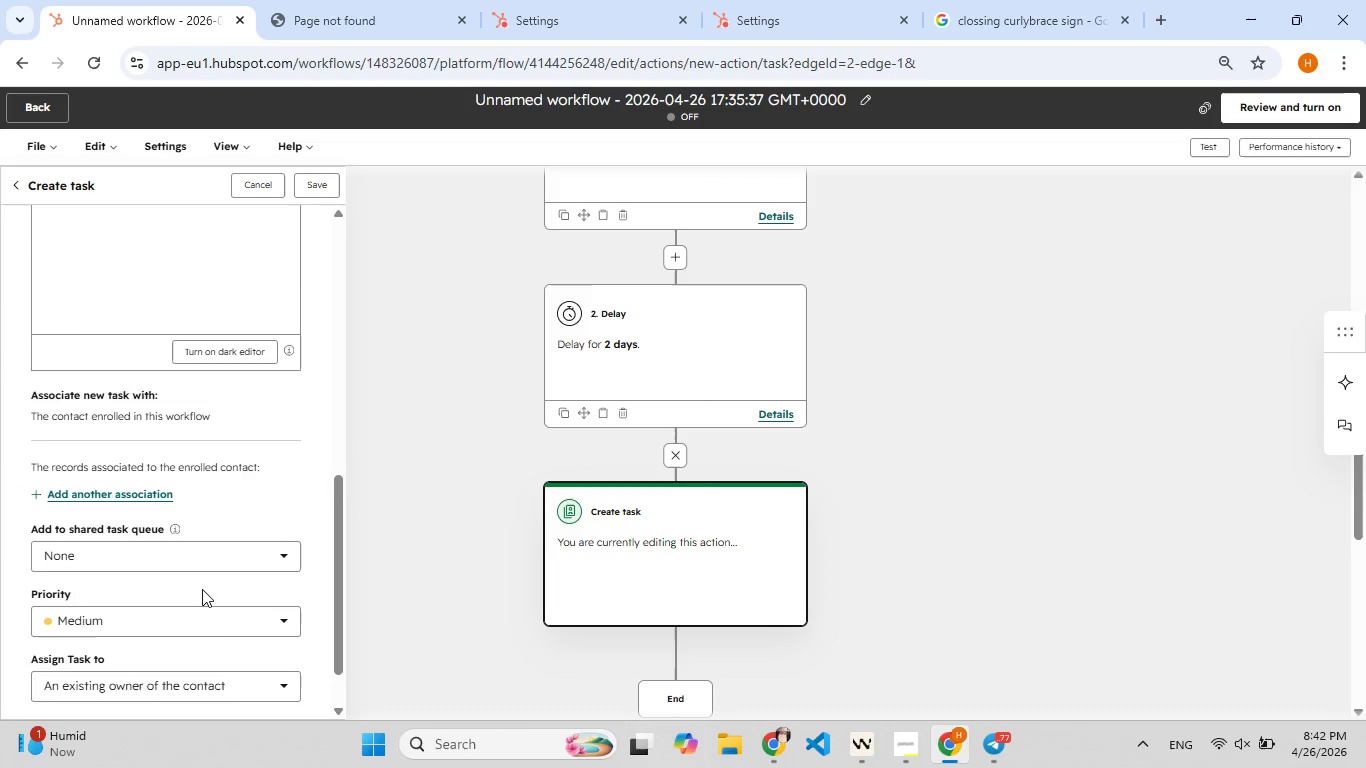 
scroll: coordinate [202, 589], scroll_direction: down, amount: 5.0
 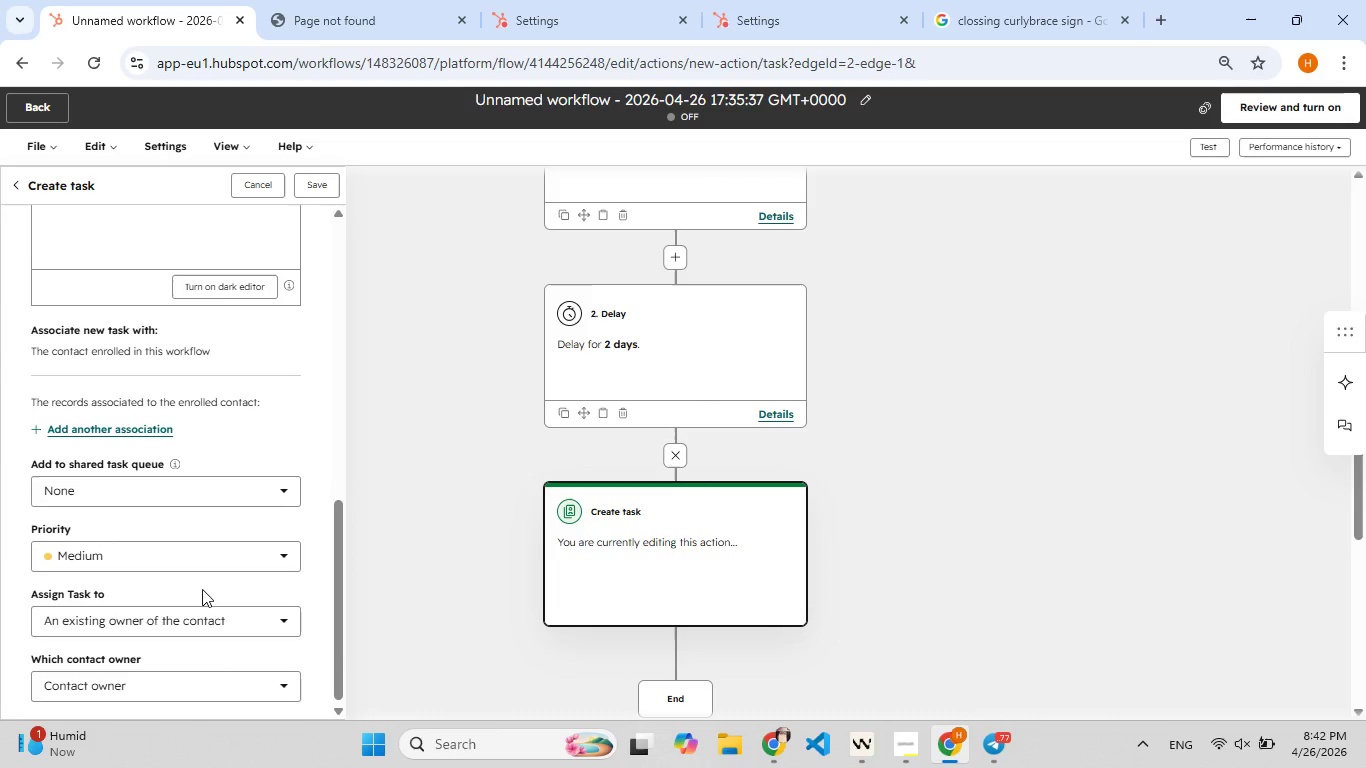 
left_click([226, 681])
 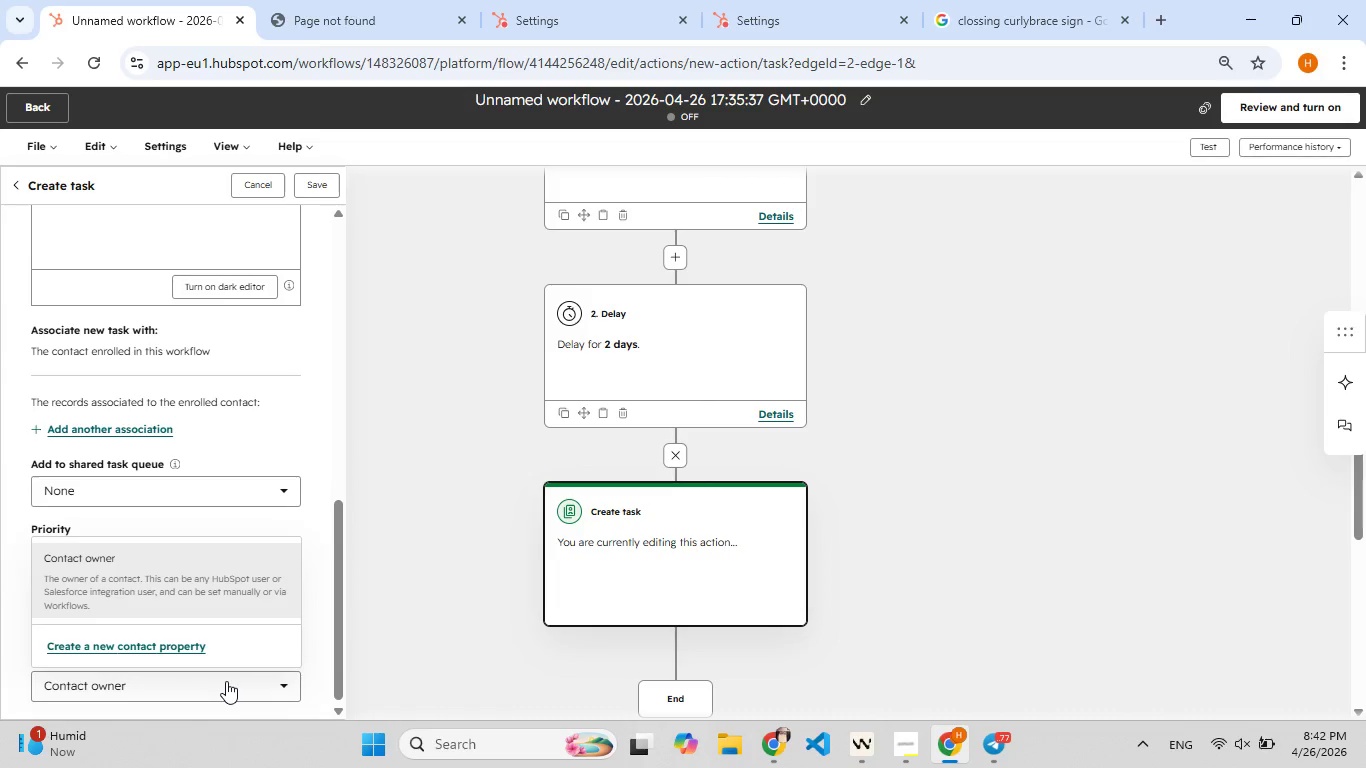 
left_click([226, 681])
 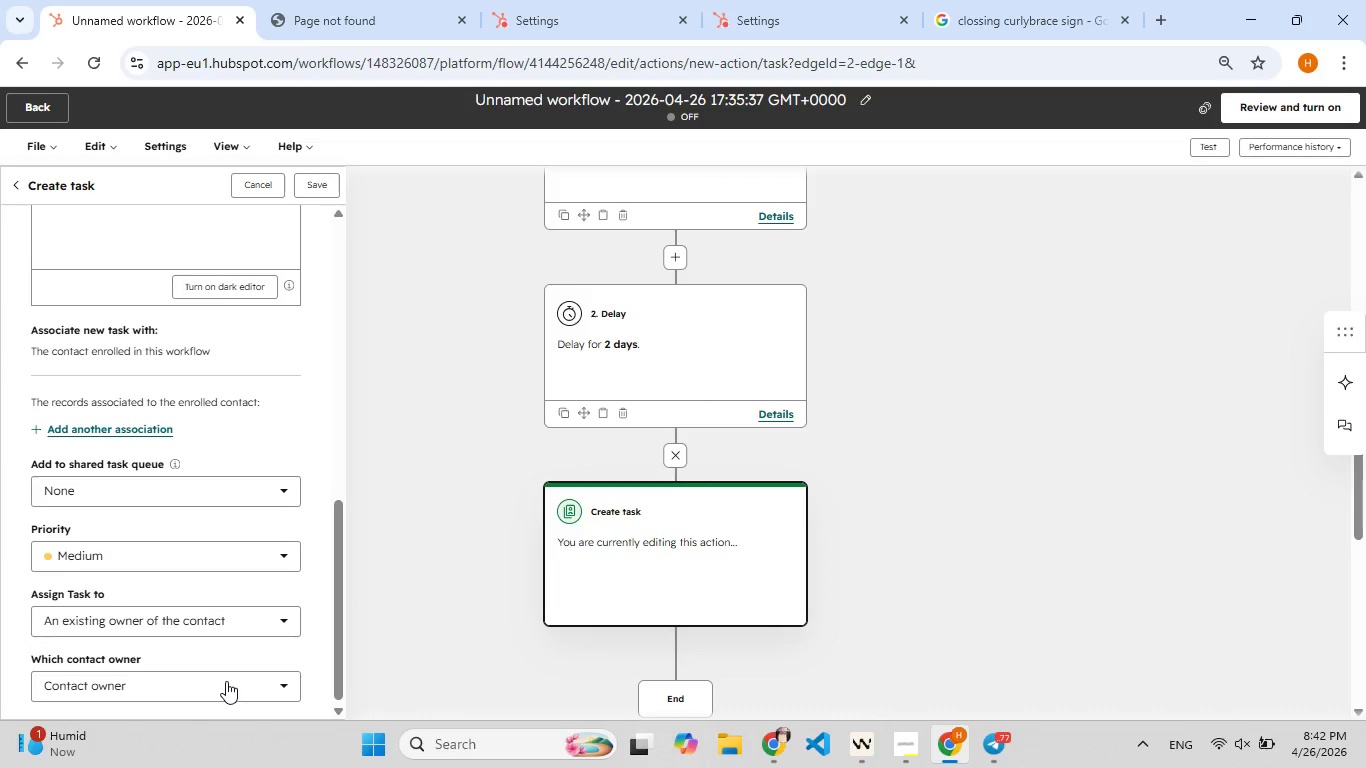 
scroll: coordinate [226, 681], scroll_direction: up, amount: 14.0
 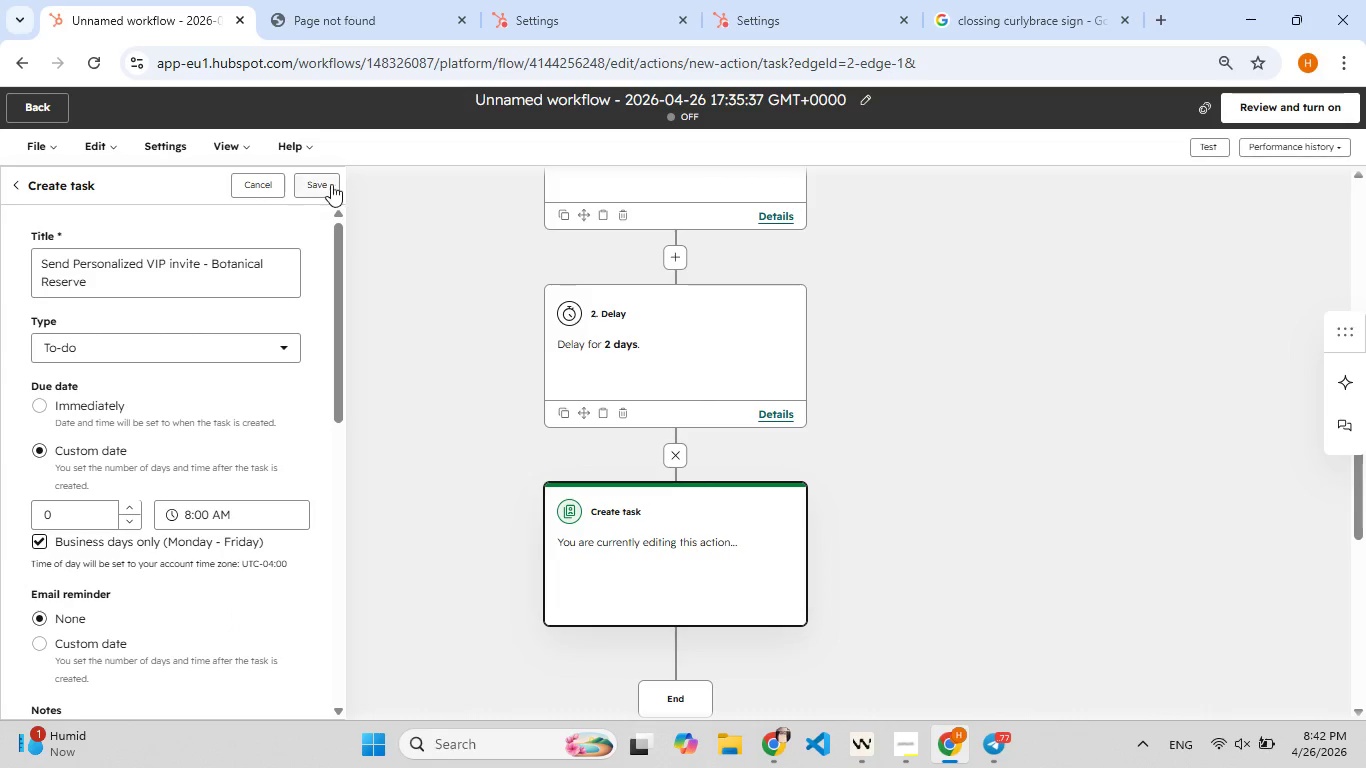 
left_click([330, 188])
 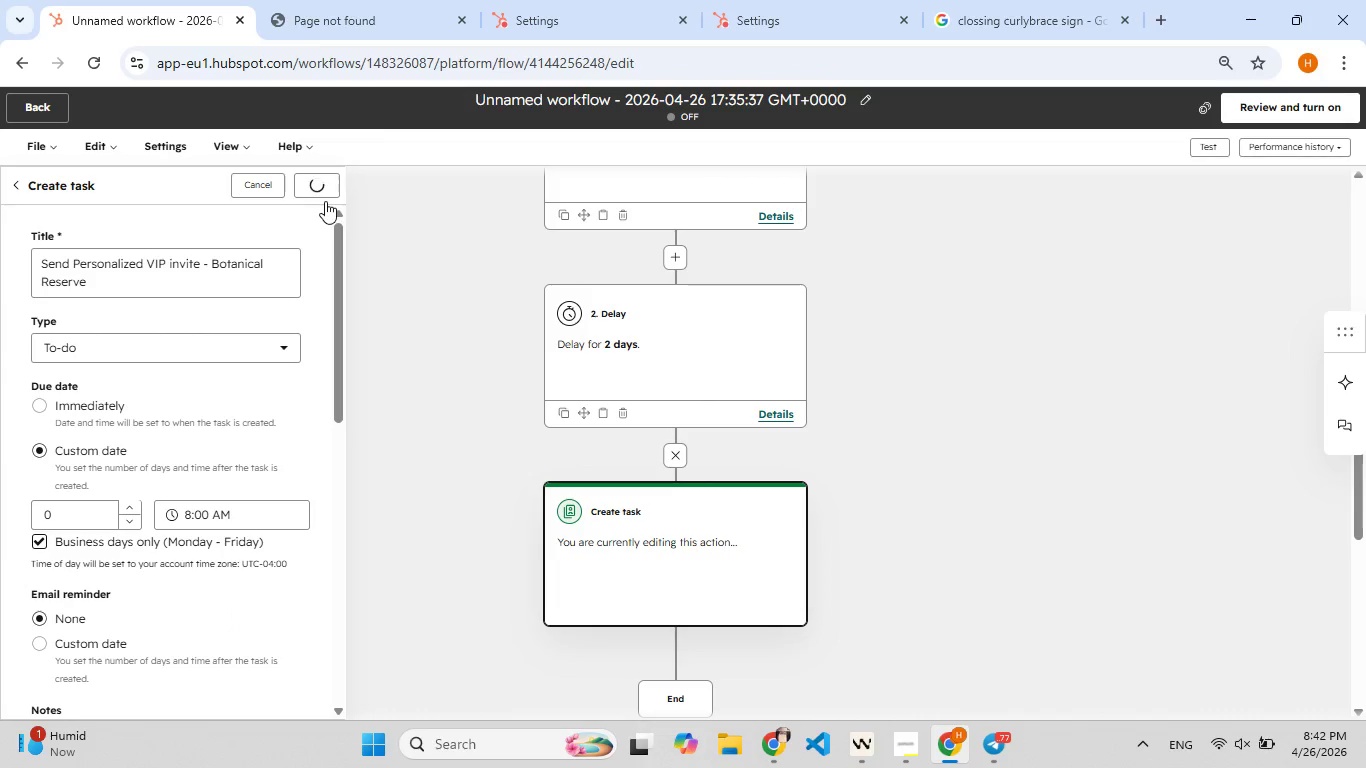 
wait(8.42)
 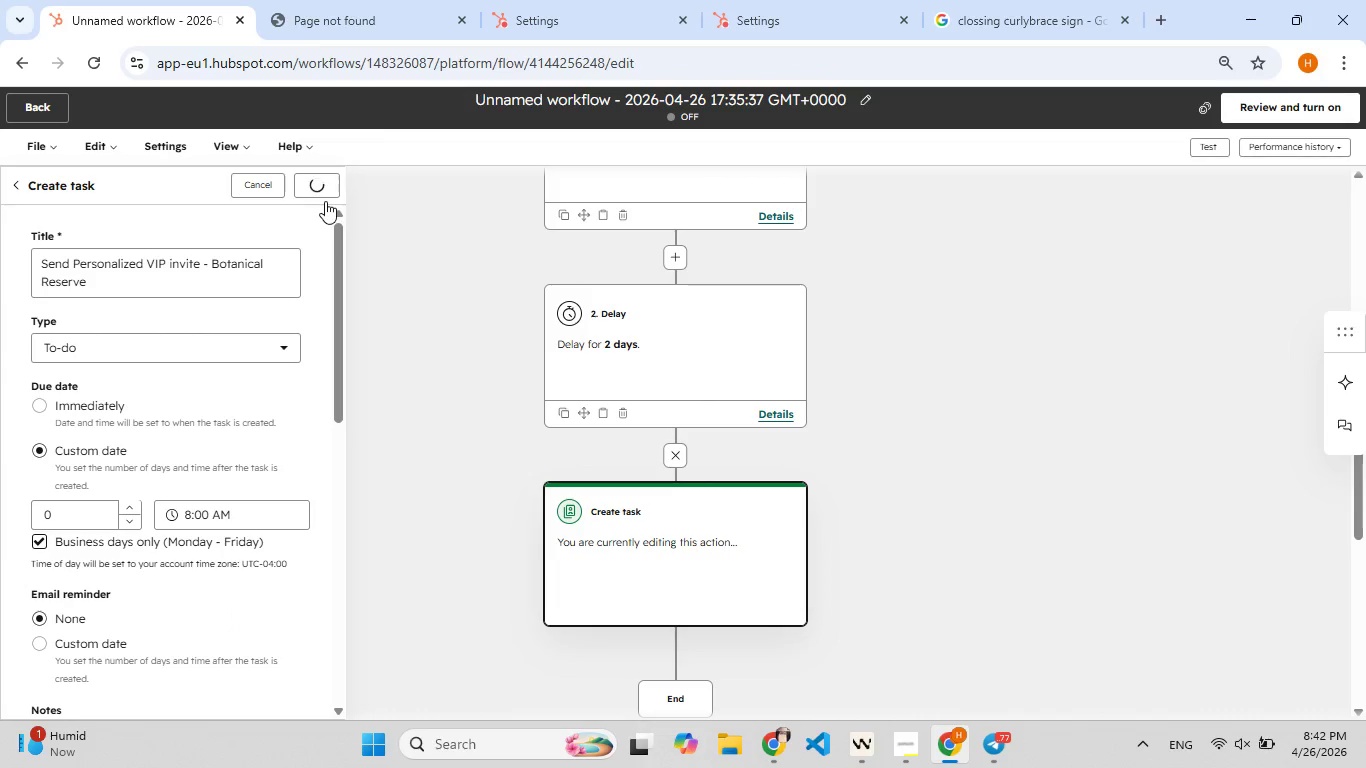 
left_click([864, 107])
 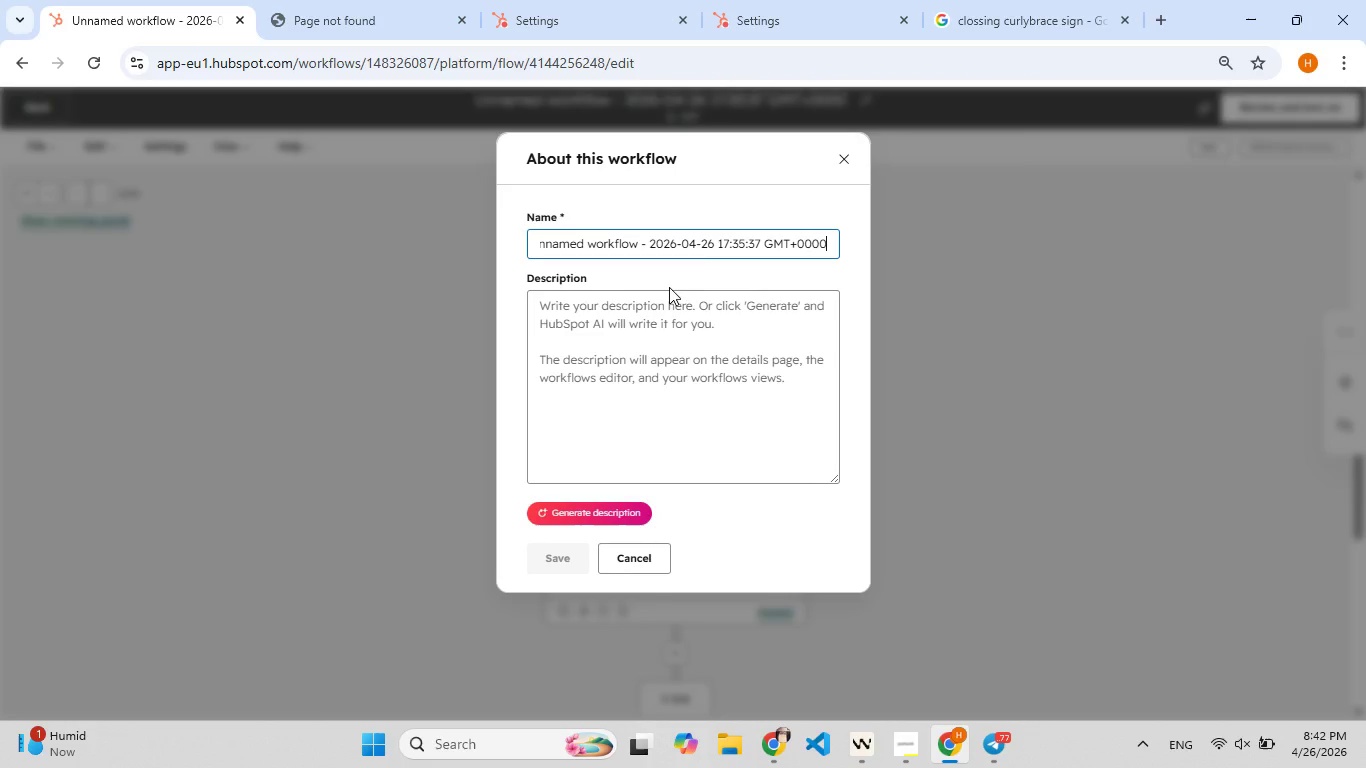 
left_click([654, 248])
 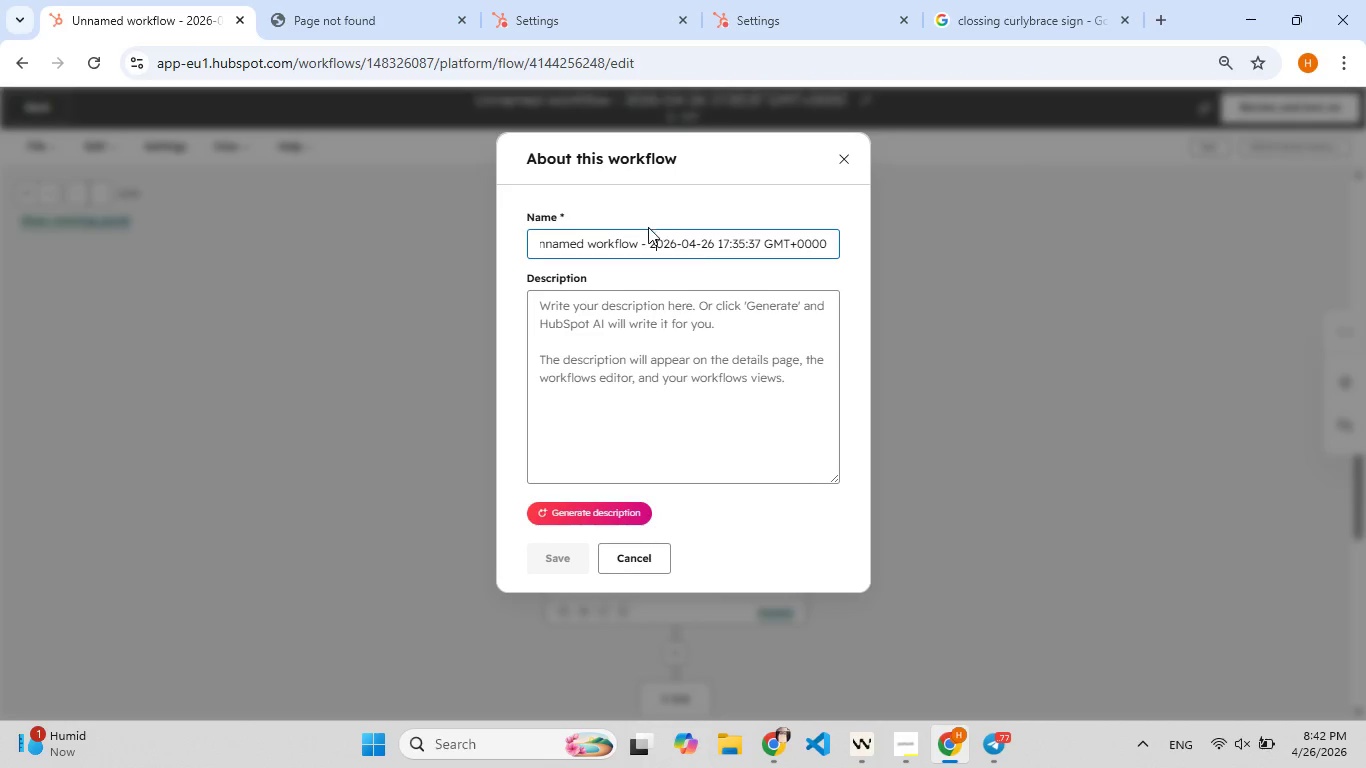 
key(Control+A)
 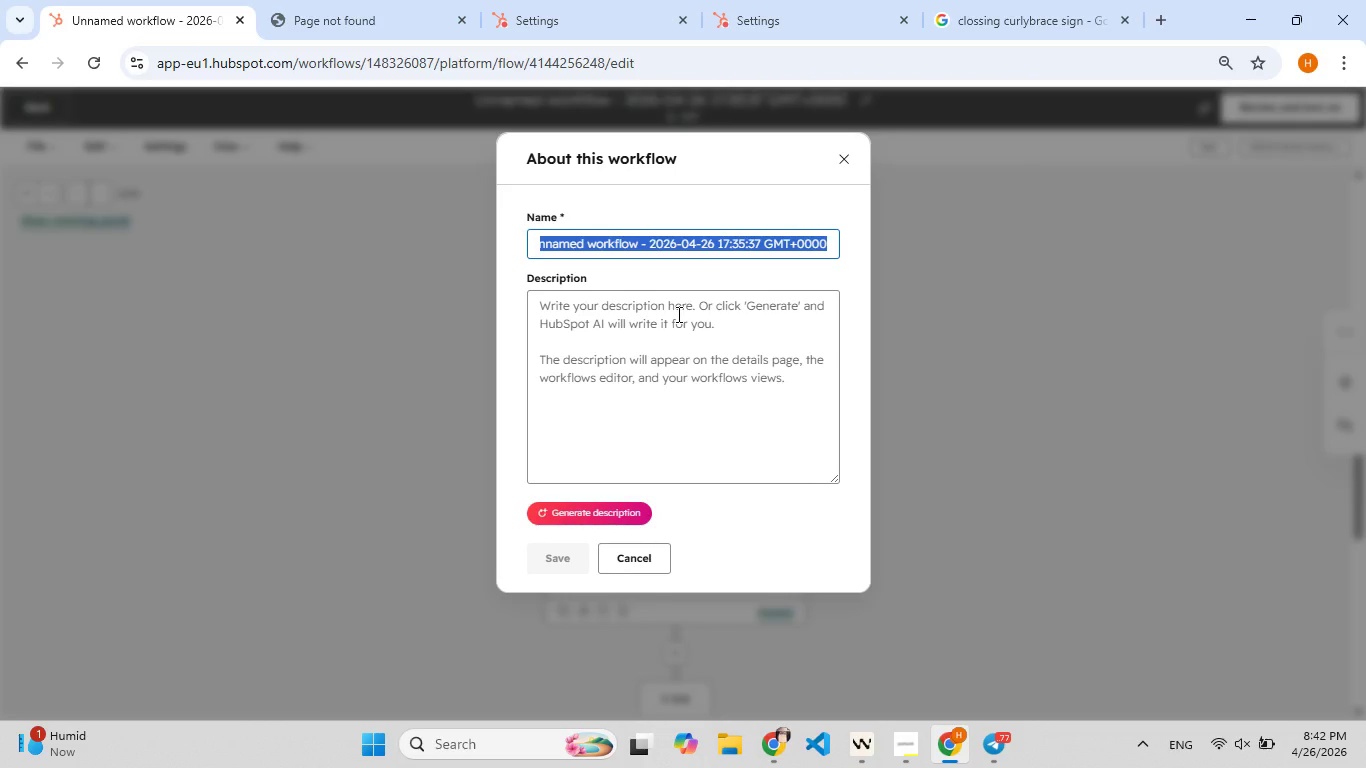 
key(Backspace)
 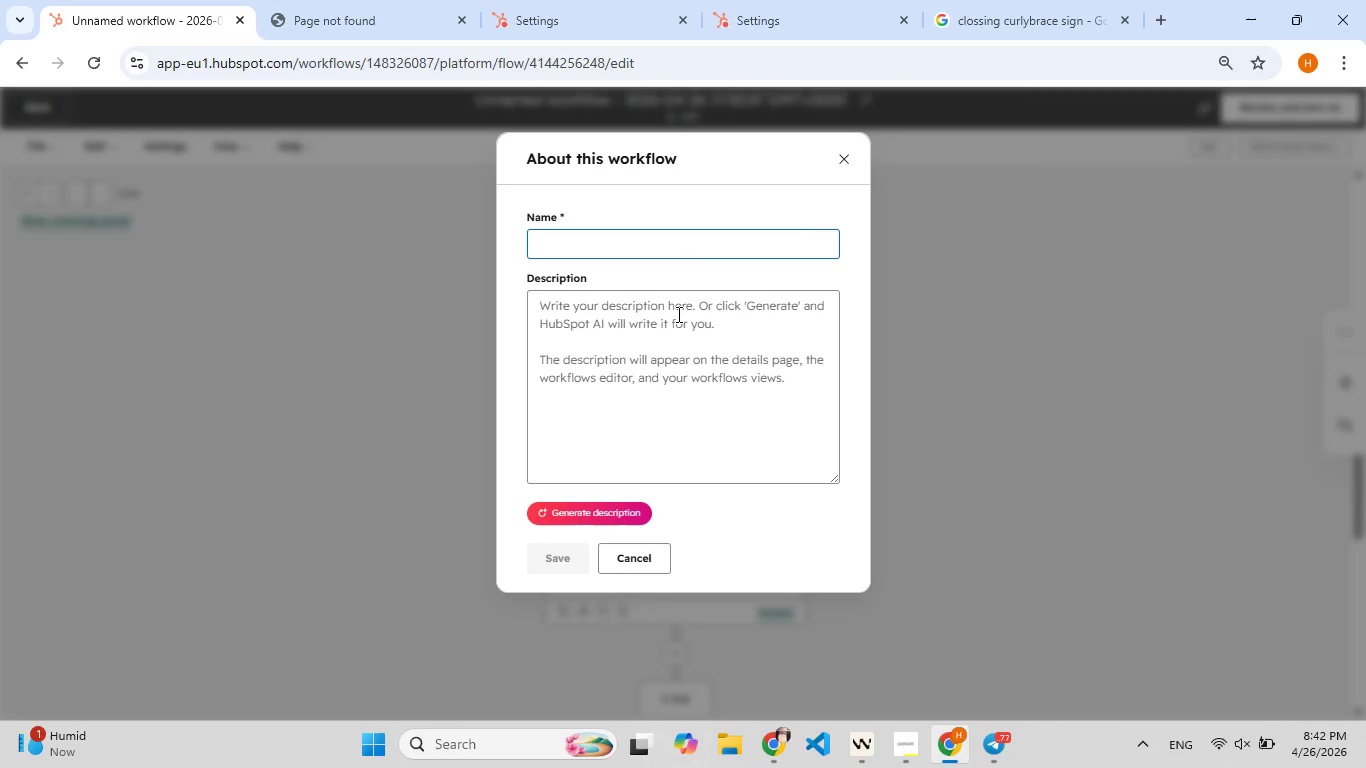 
key(F9)
 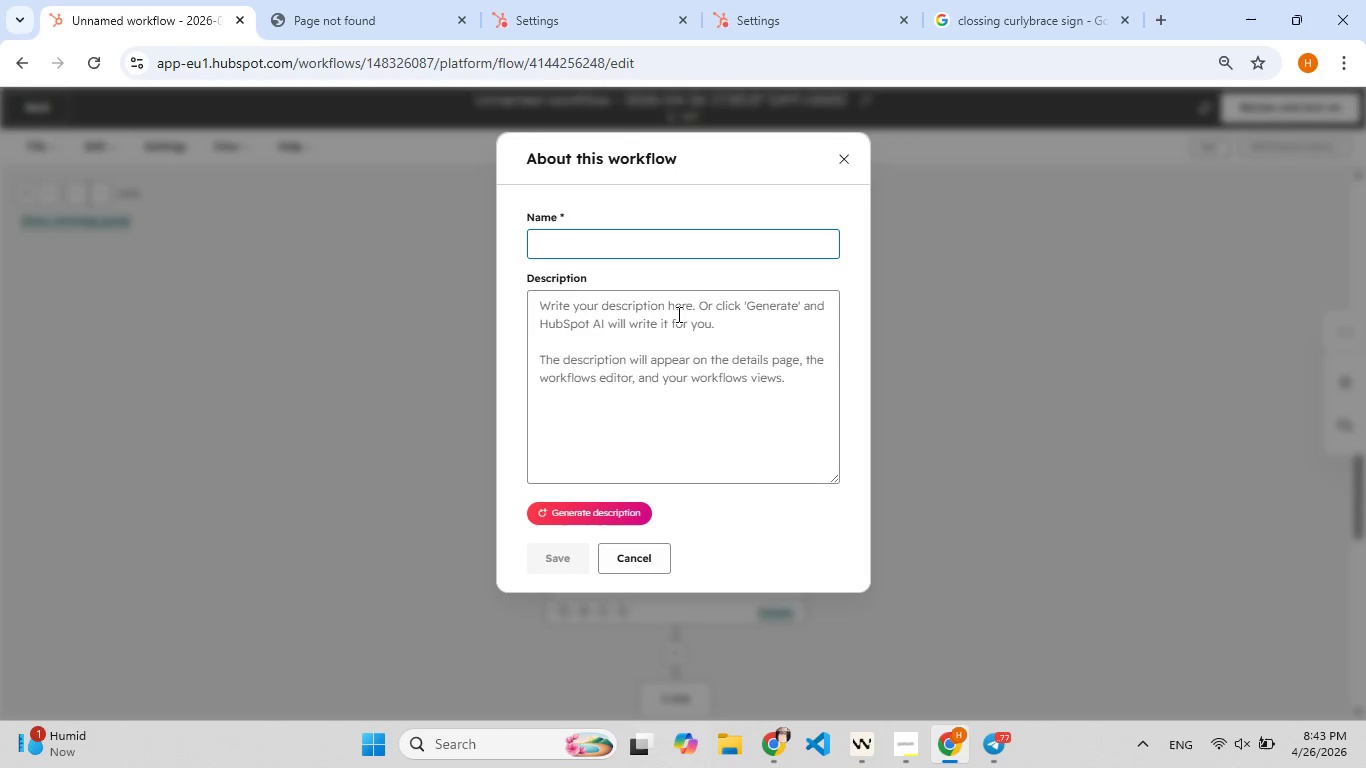 
type(Botanic)
 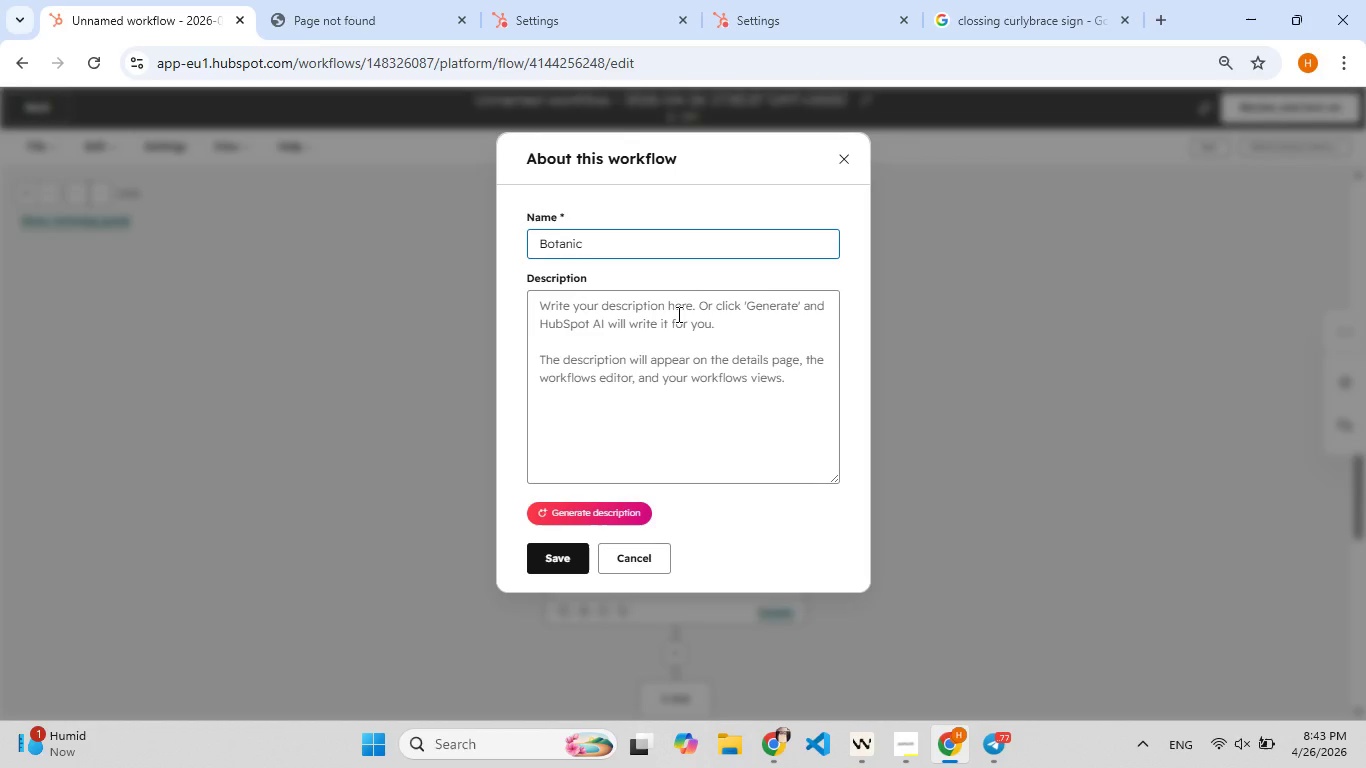 
type( Reserve Waitin[F8]g - Vi)
key(Backspace)
type([F9]IP Fi[F9])
key(Backspace)
type(ollow-up)
 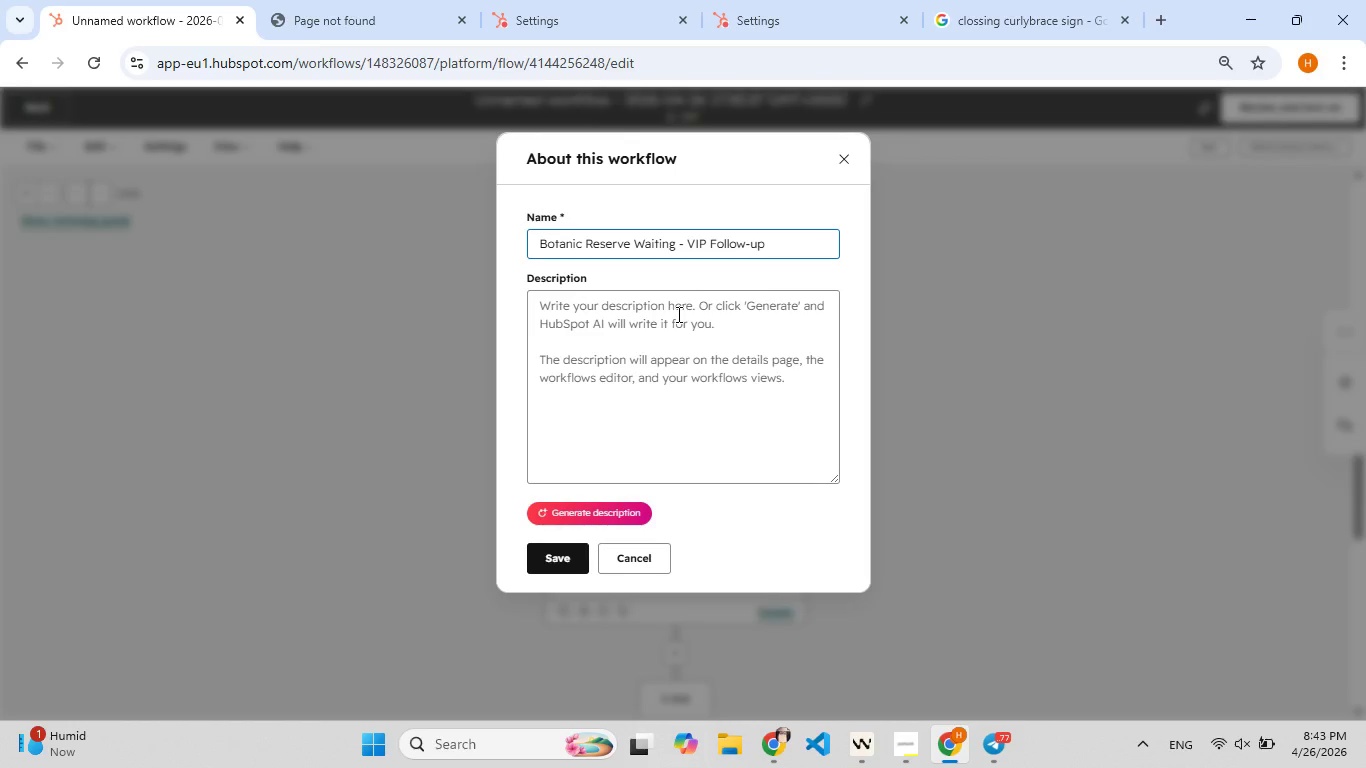 
wait(6.72)
 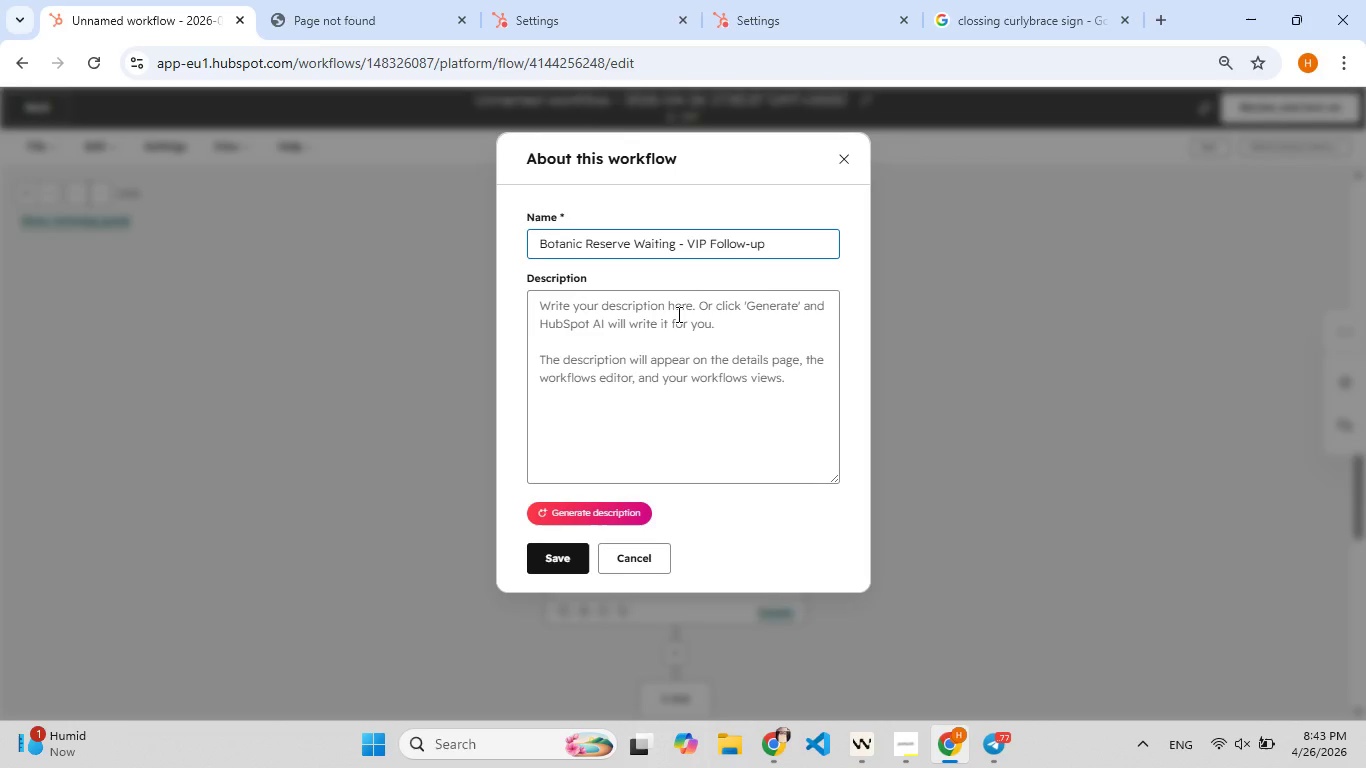 
left_click([578, 415])
 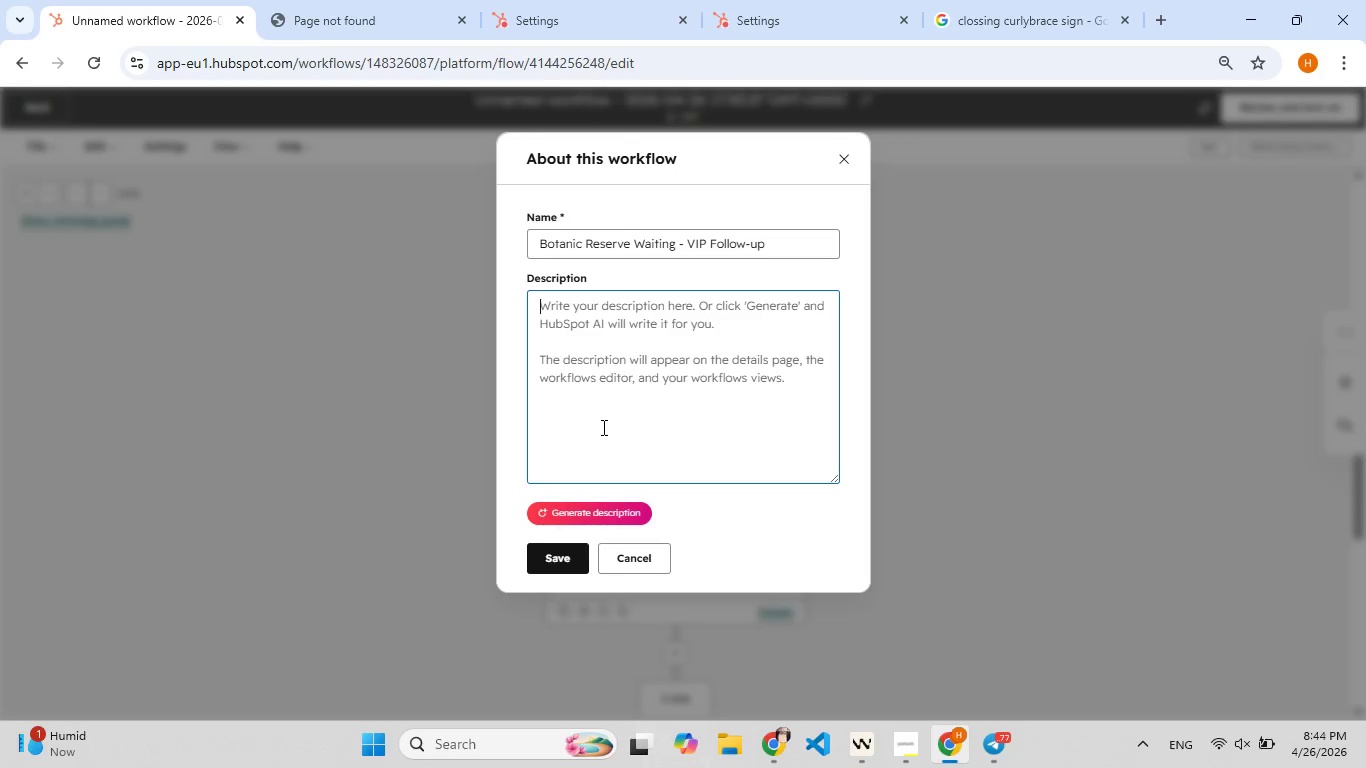 
wait(55.53)
 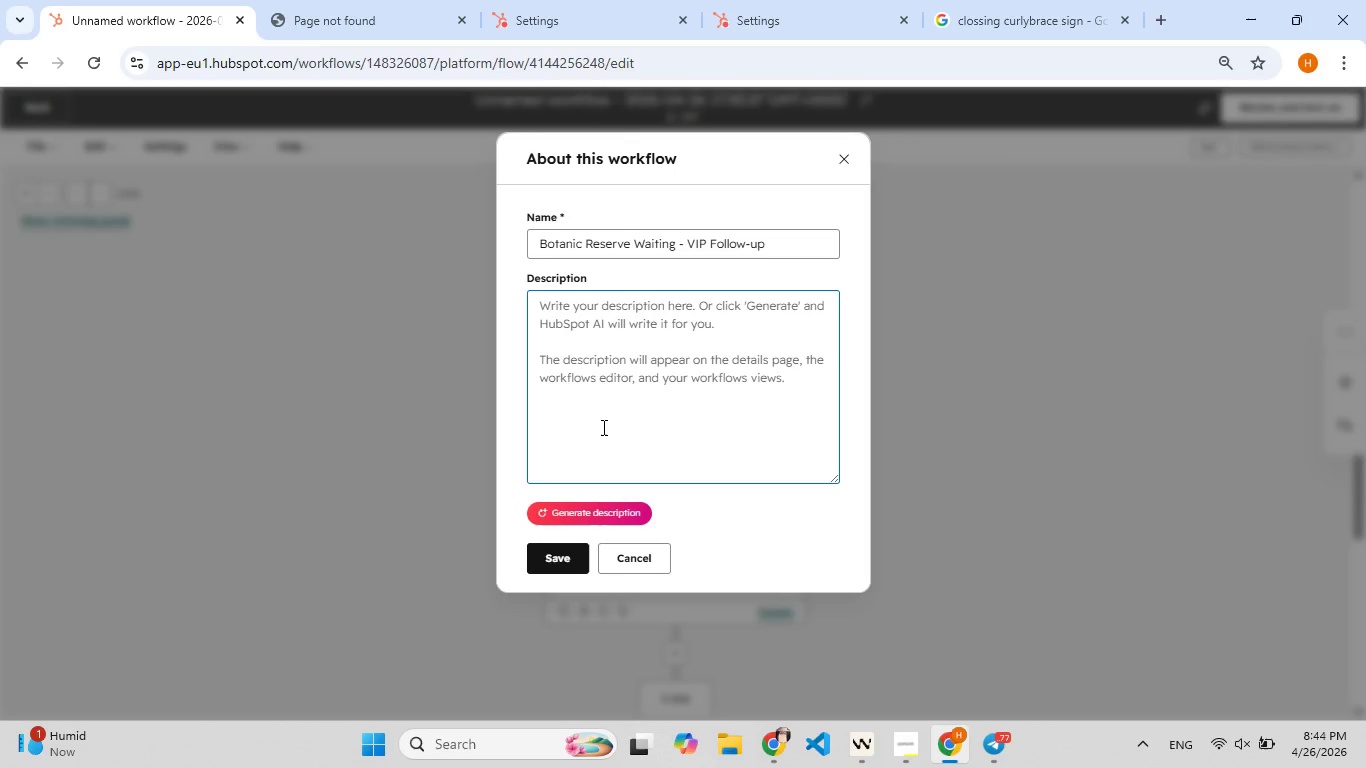 
type(Th[F7]is Workflow)
 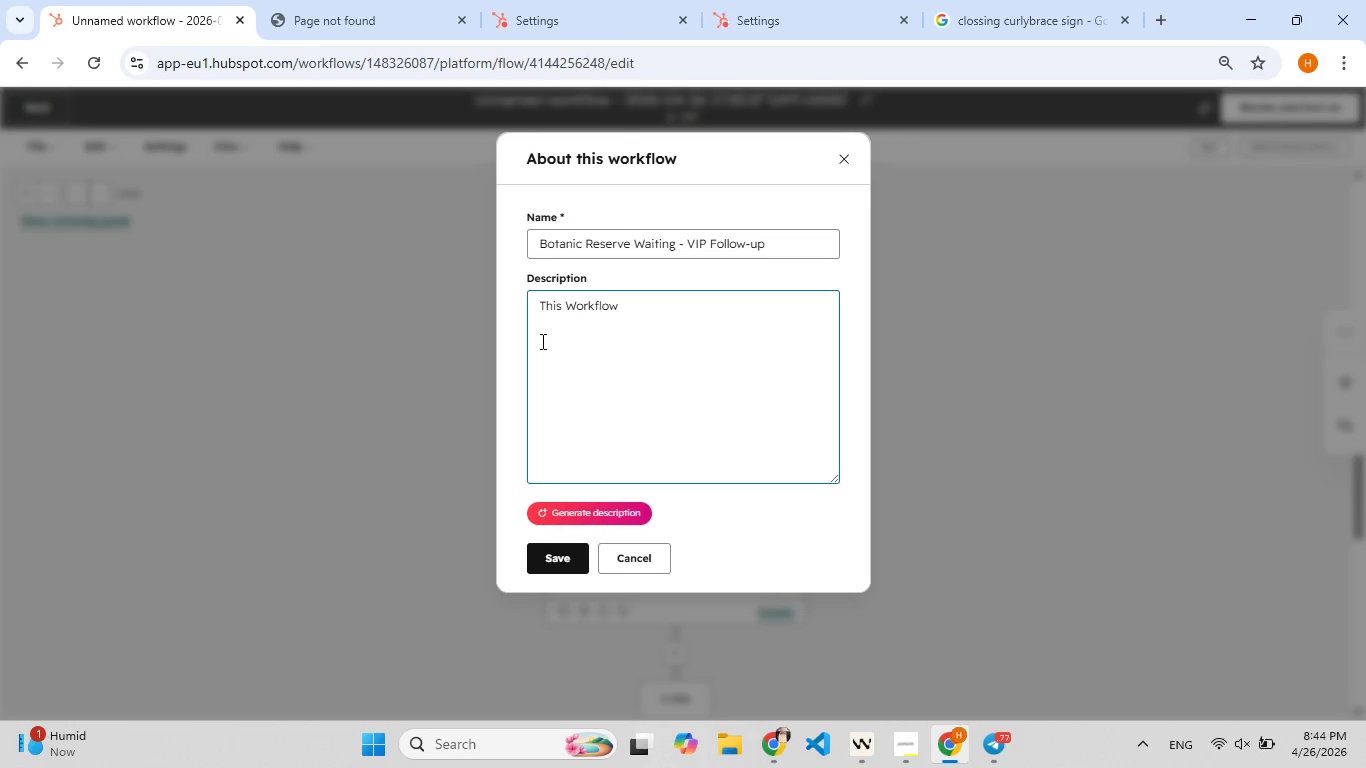 
wait(9.31)
 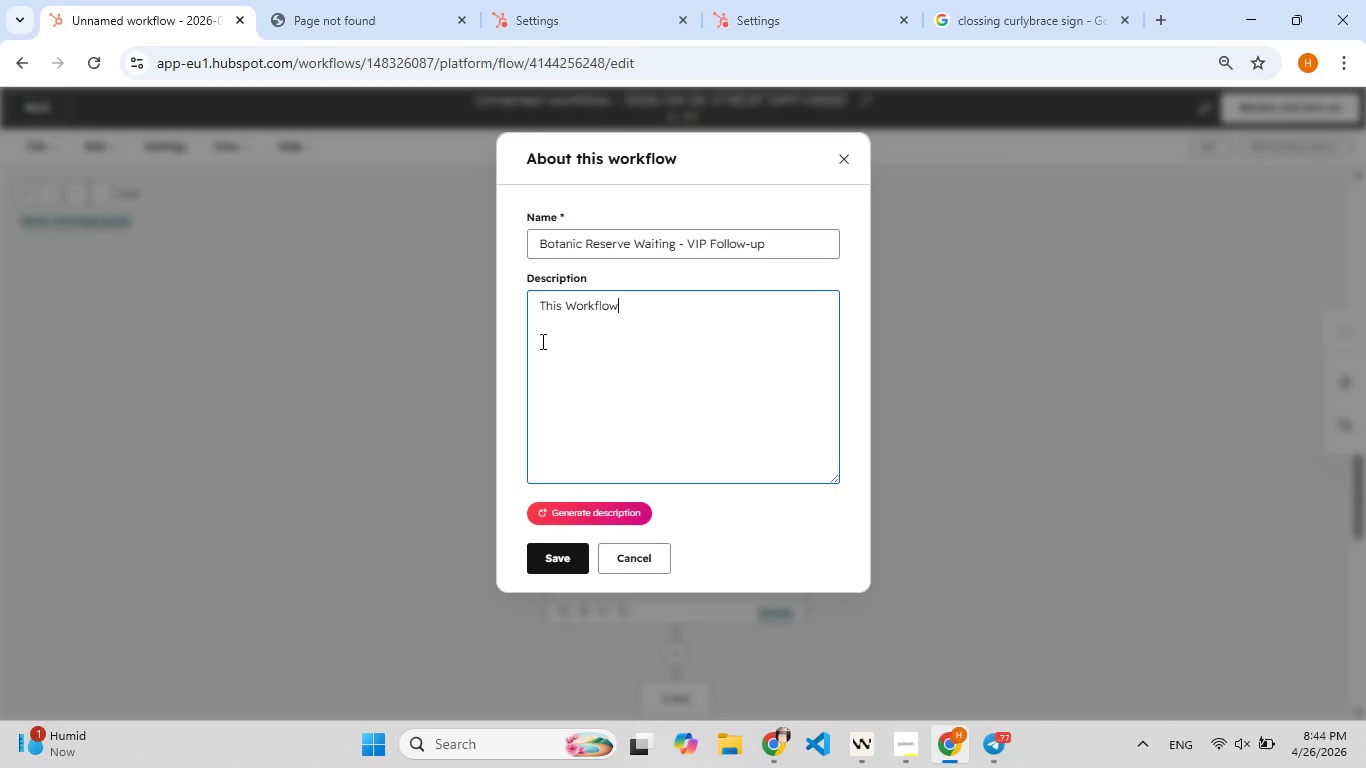 
type( send confirmation email)
 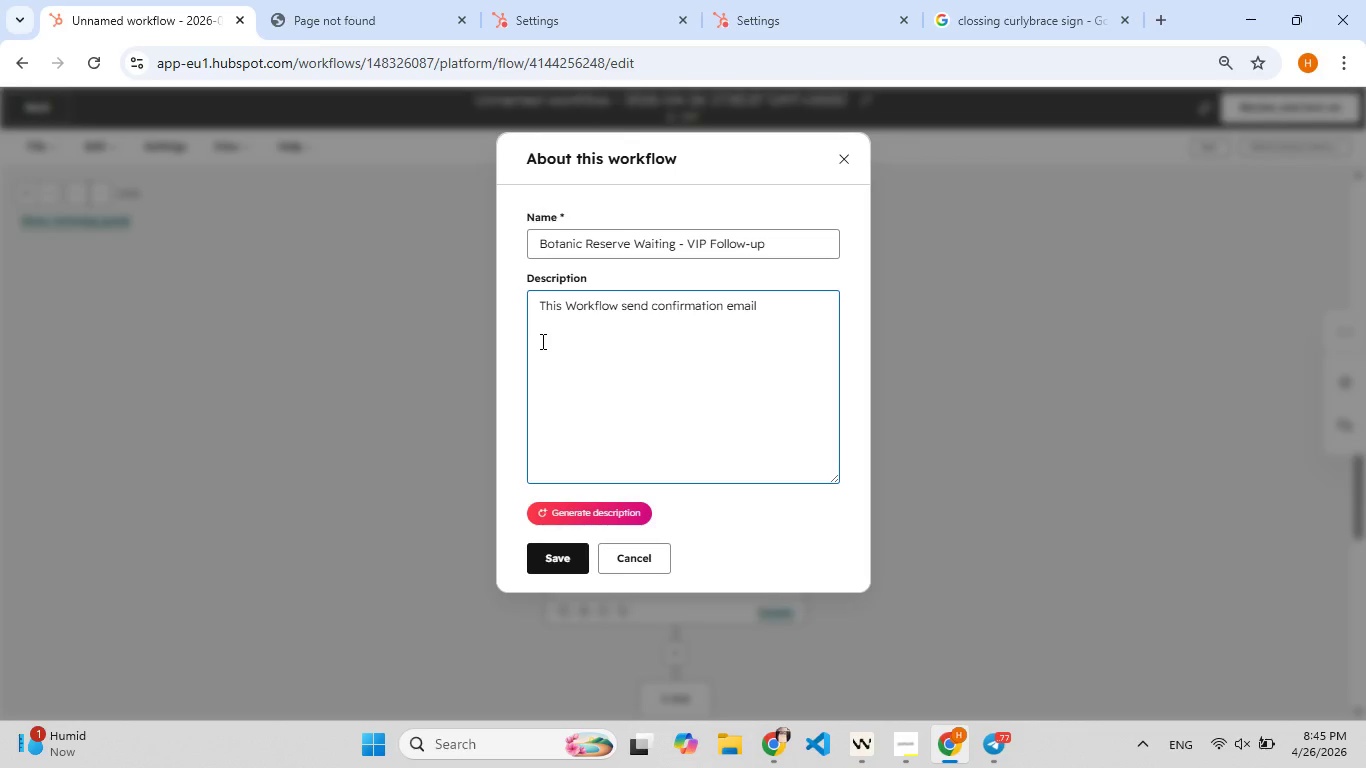 
type(,delay 3 dA[F9])
key(Backspace)
type(ays and create a VIP invite task for Days)
 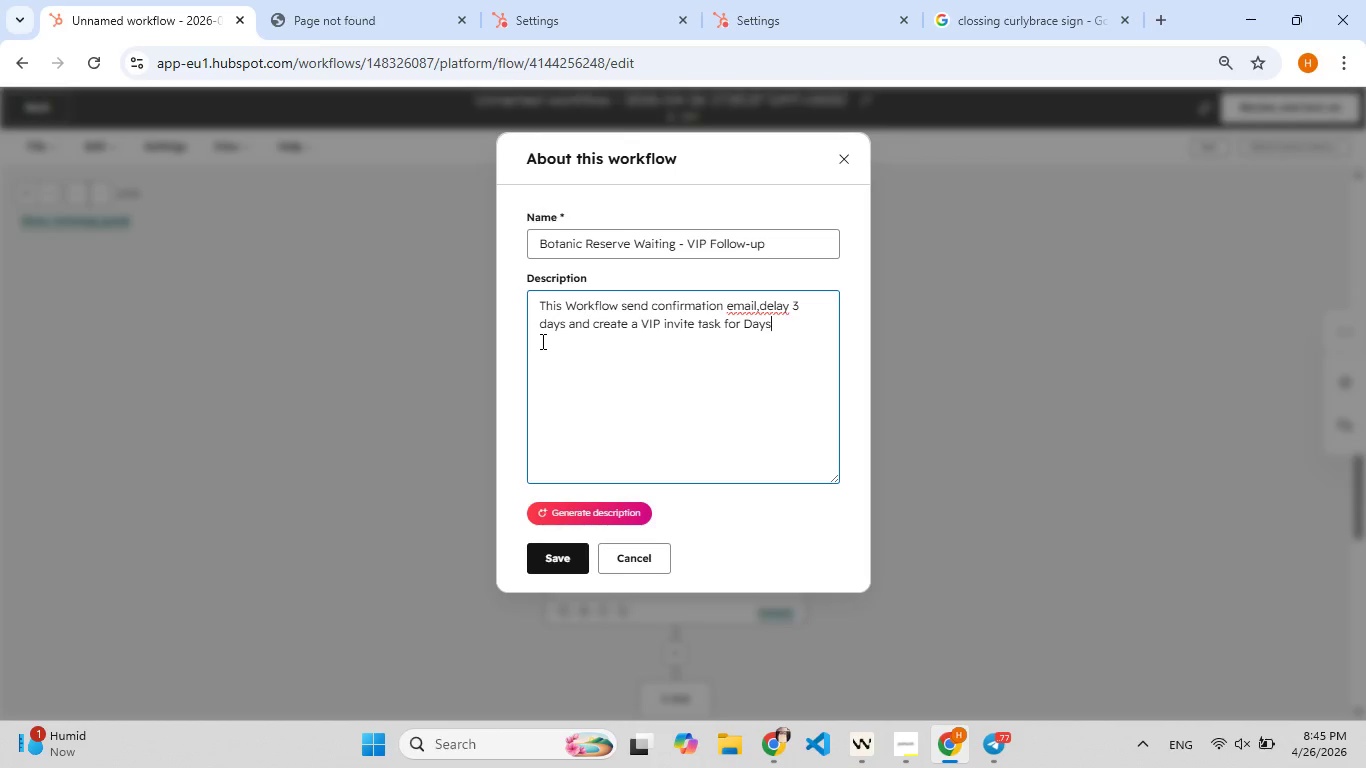 
type([F9])
key(Backspace)
type([F9])
key(Backspace)
key(Backspace)
type([F9][F9])
key(Backspace)
type(Distillery Owner)
 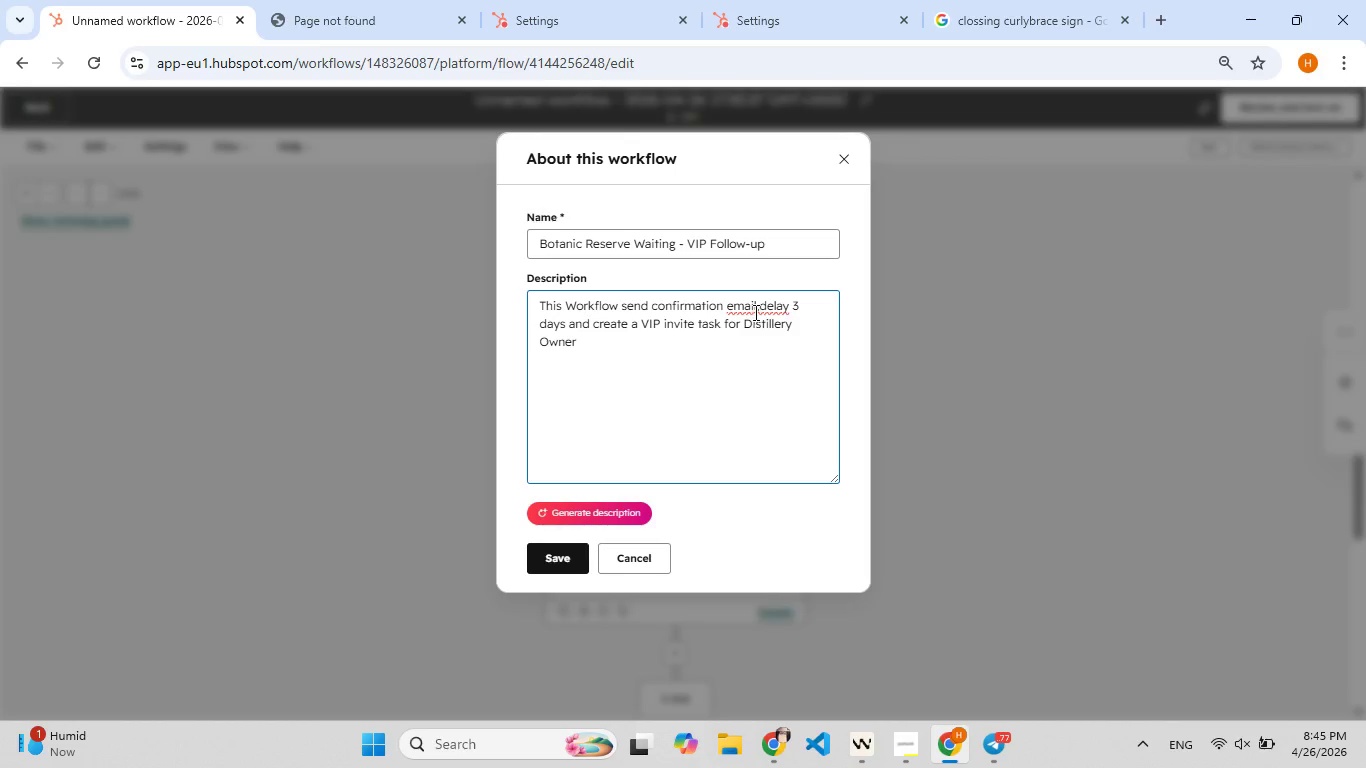 
left_click([760, 305])
 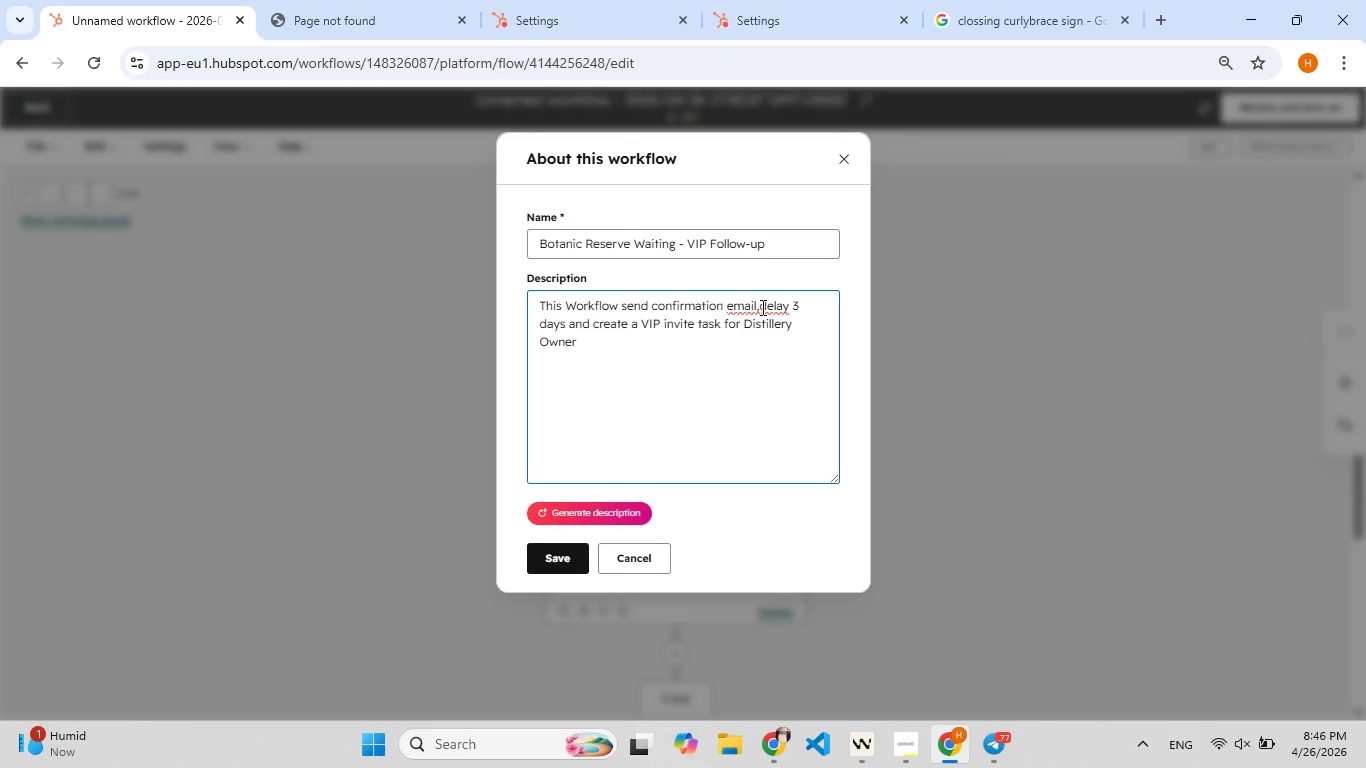 
key(Space)
 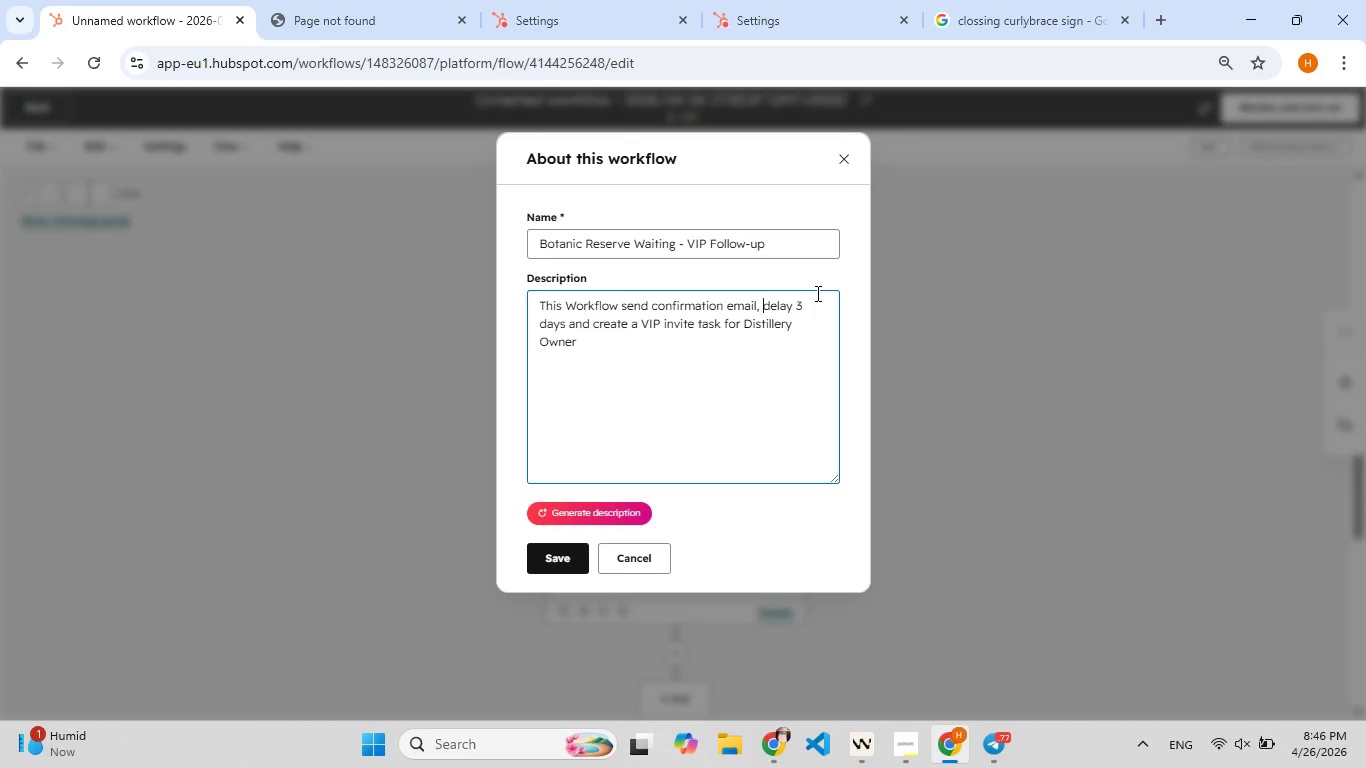 
left_click([816, 293])
 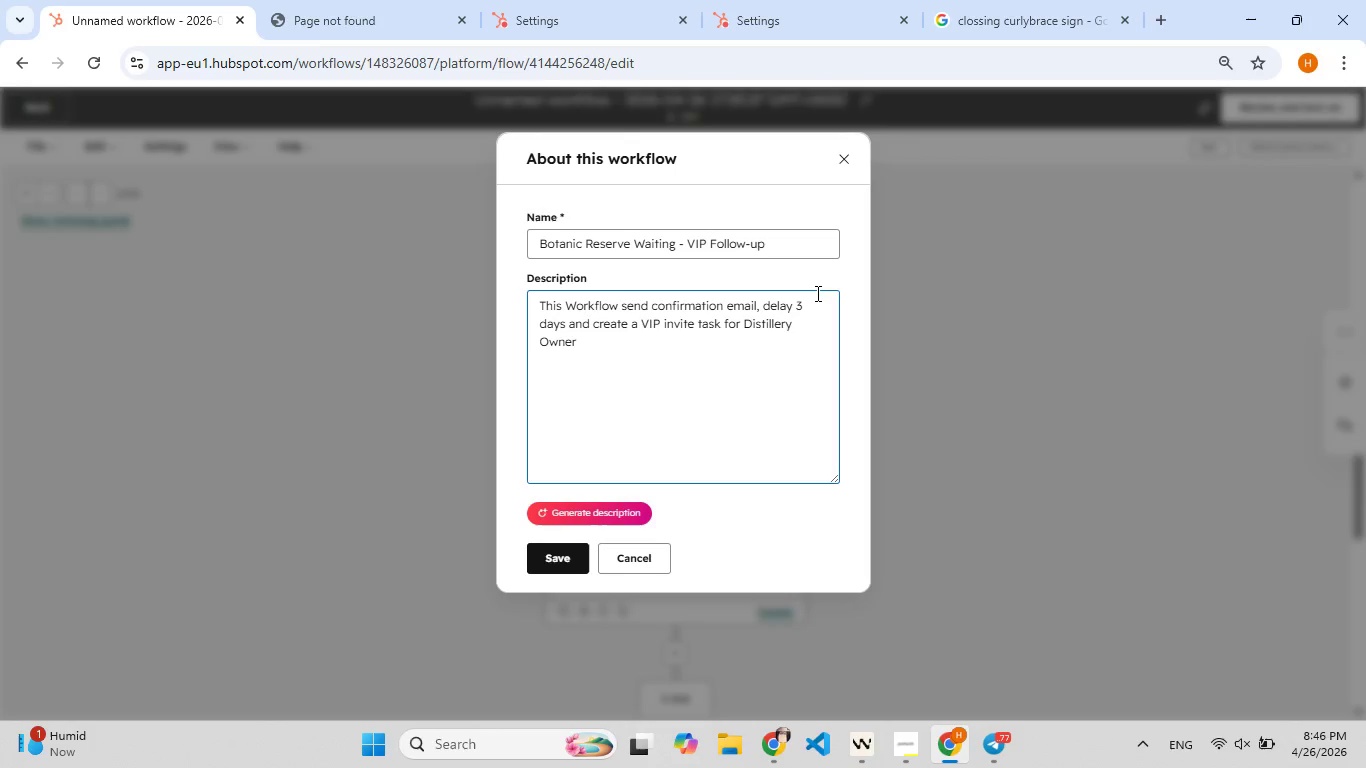 
key(Backspace)
 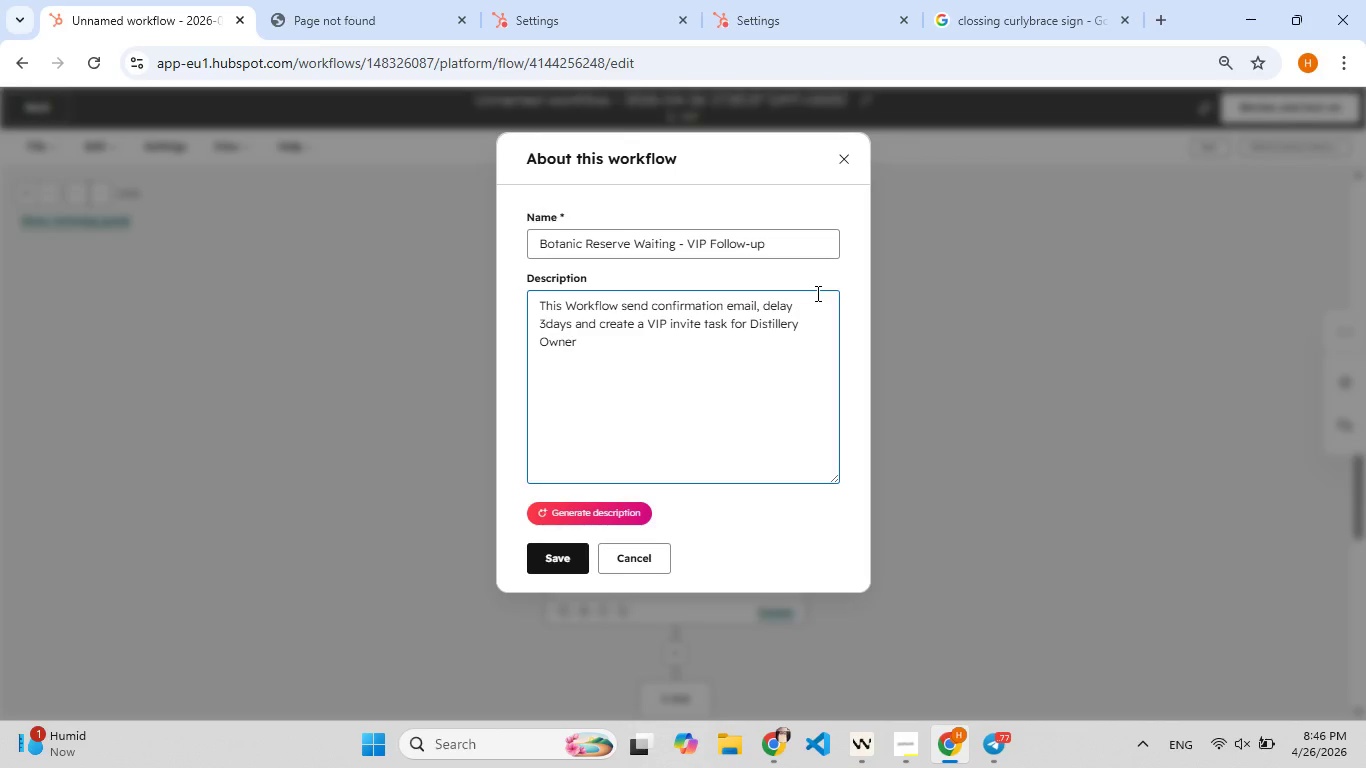 
key(F9)
 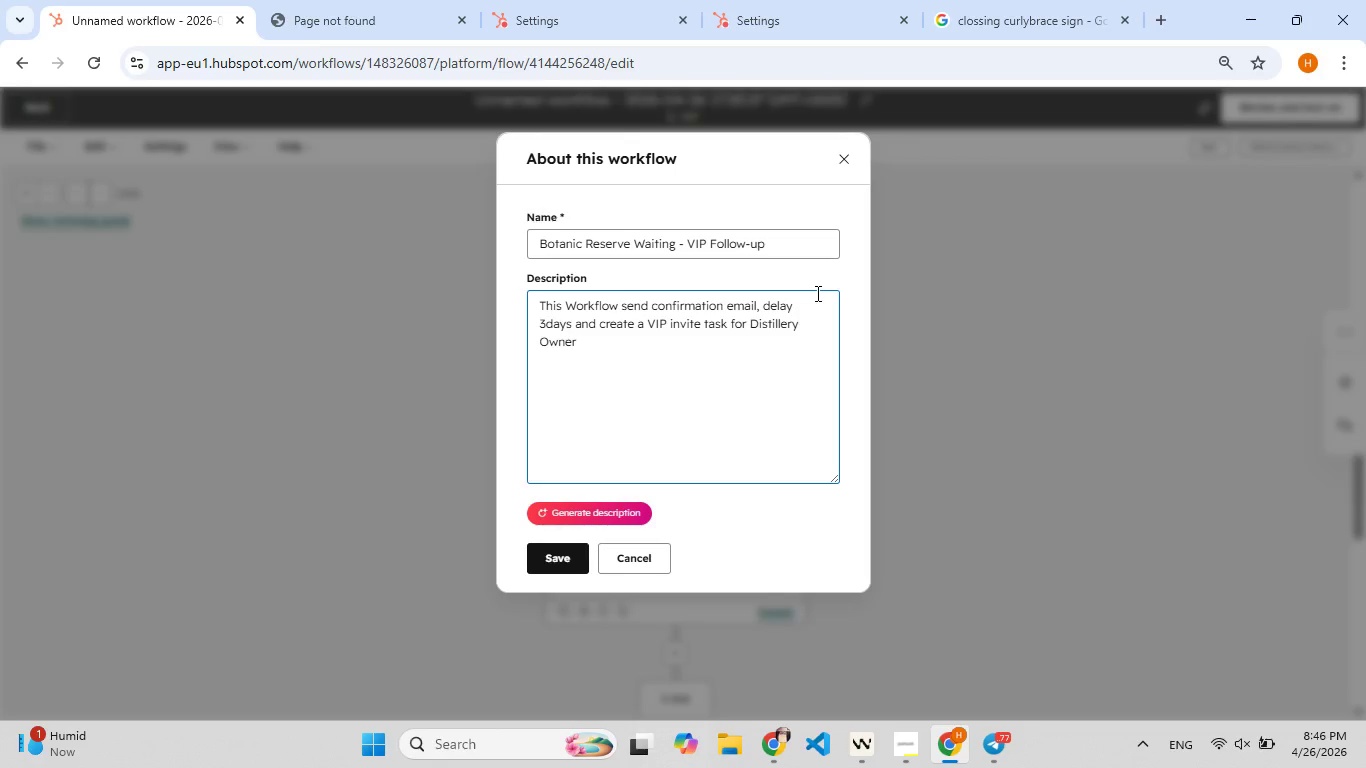 
key(F9)
 